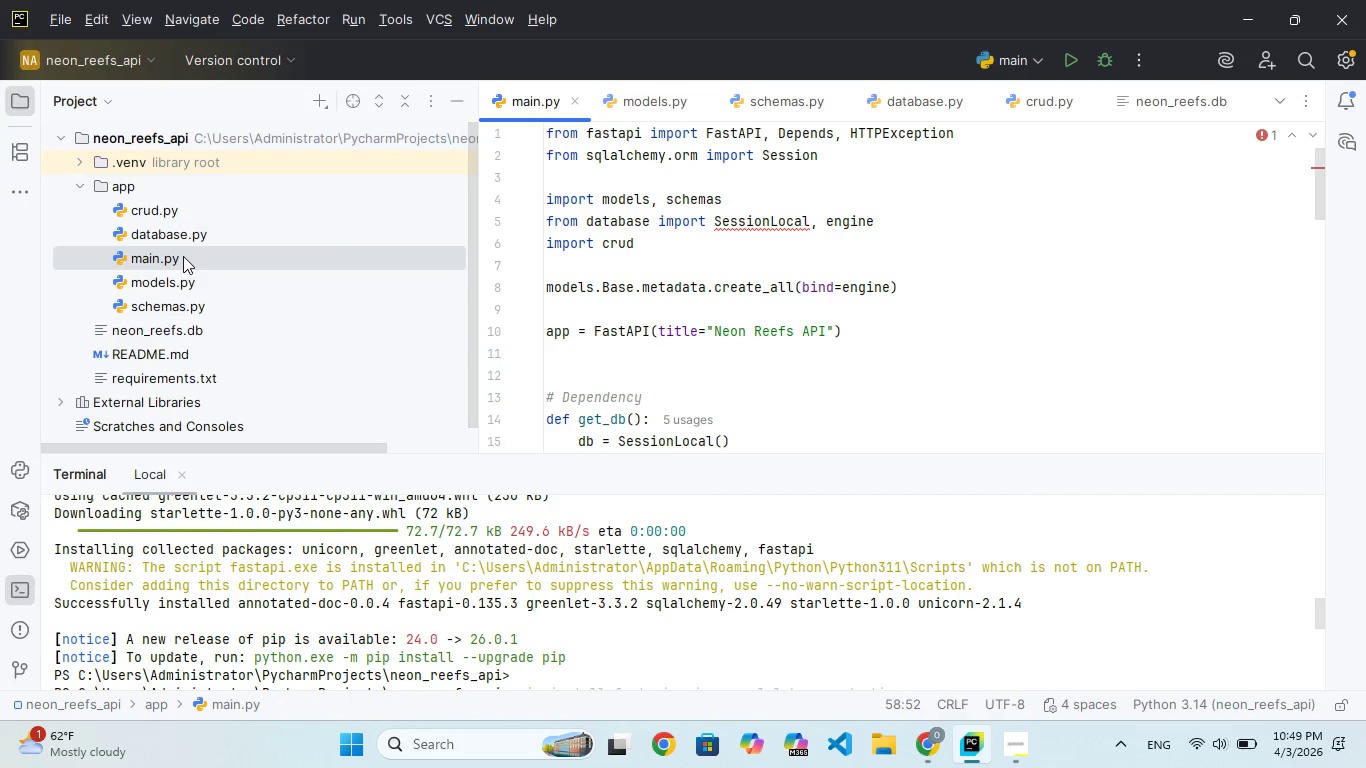 
double_click([176, 239])
 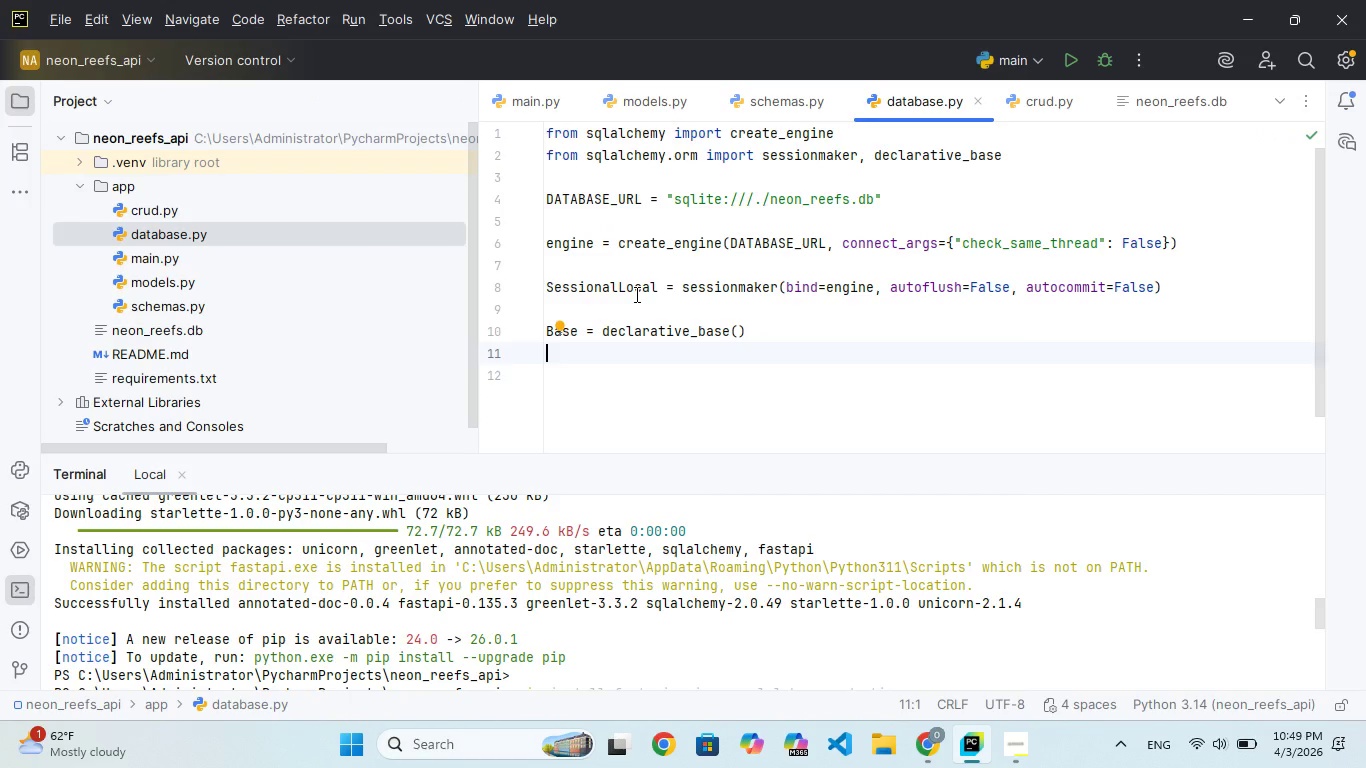 
left_click([628, 292])
 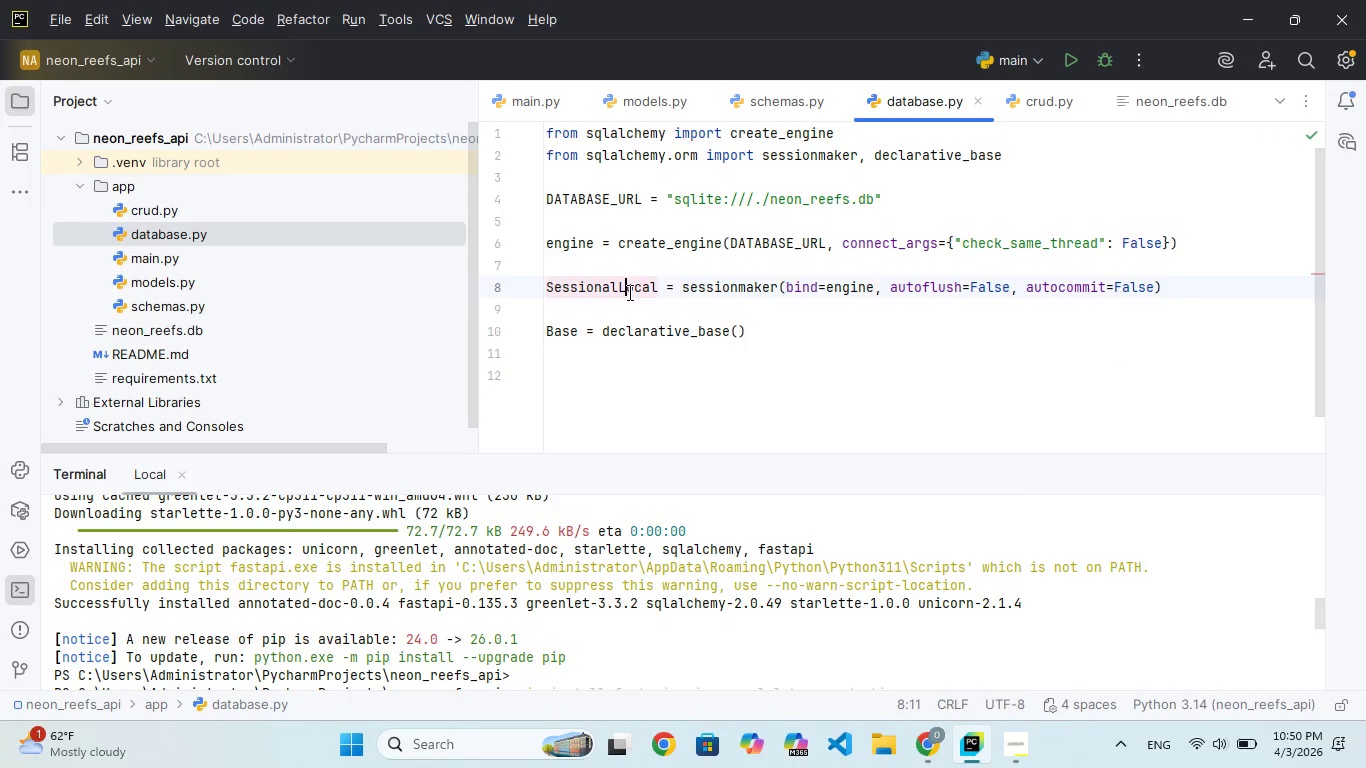 
key(Home)
 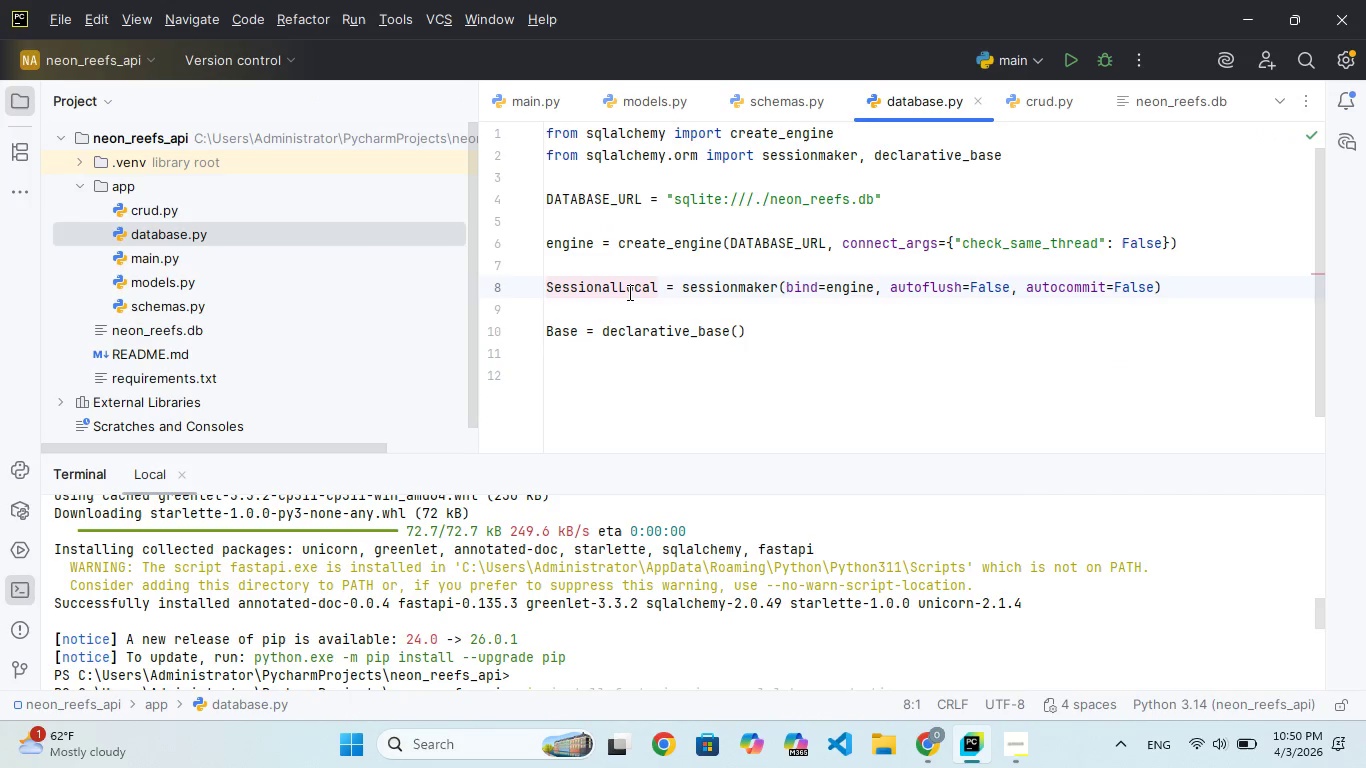 
hold_key(key=ArrowRight, duration=0.78)
 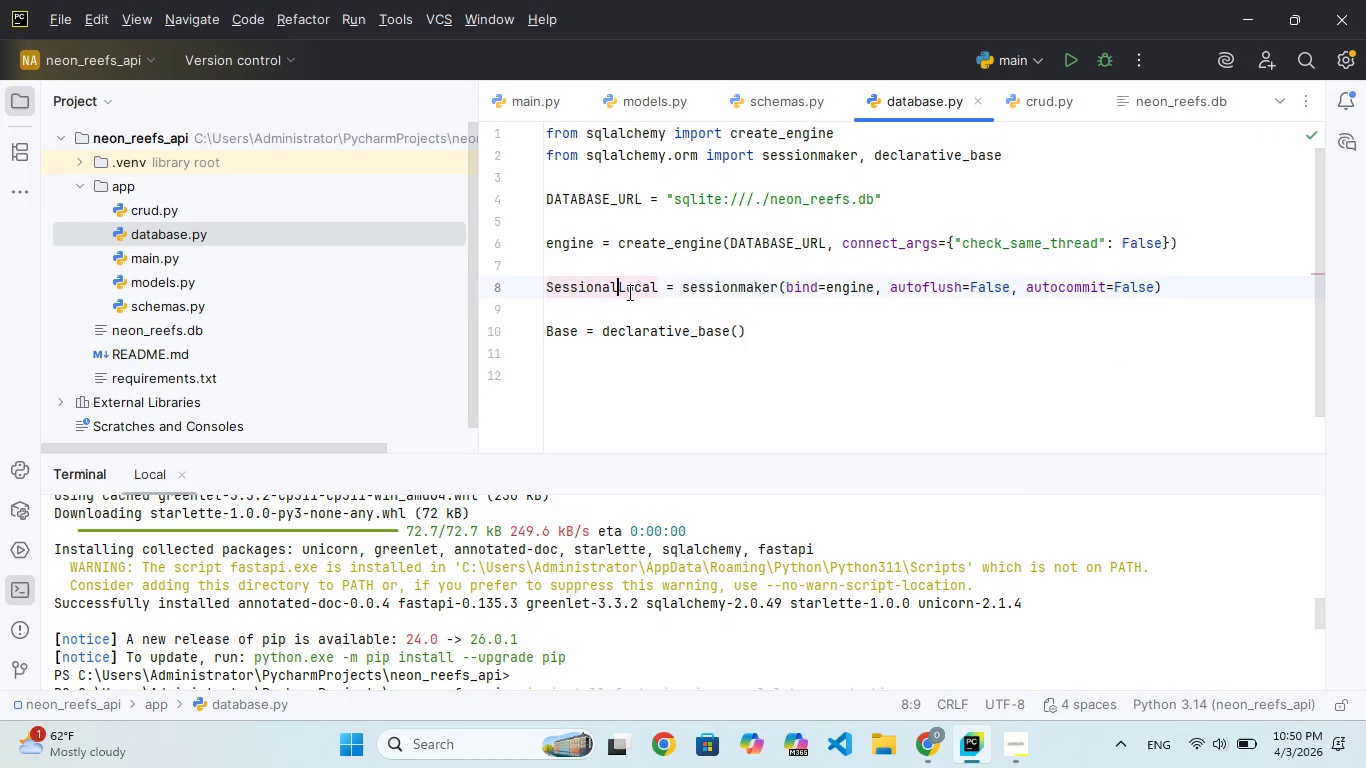 
key(ArrowRight)
 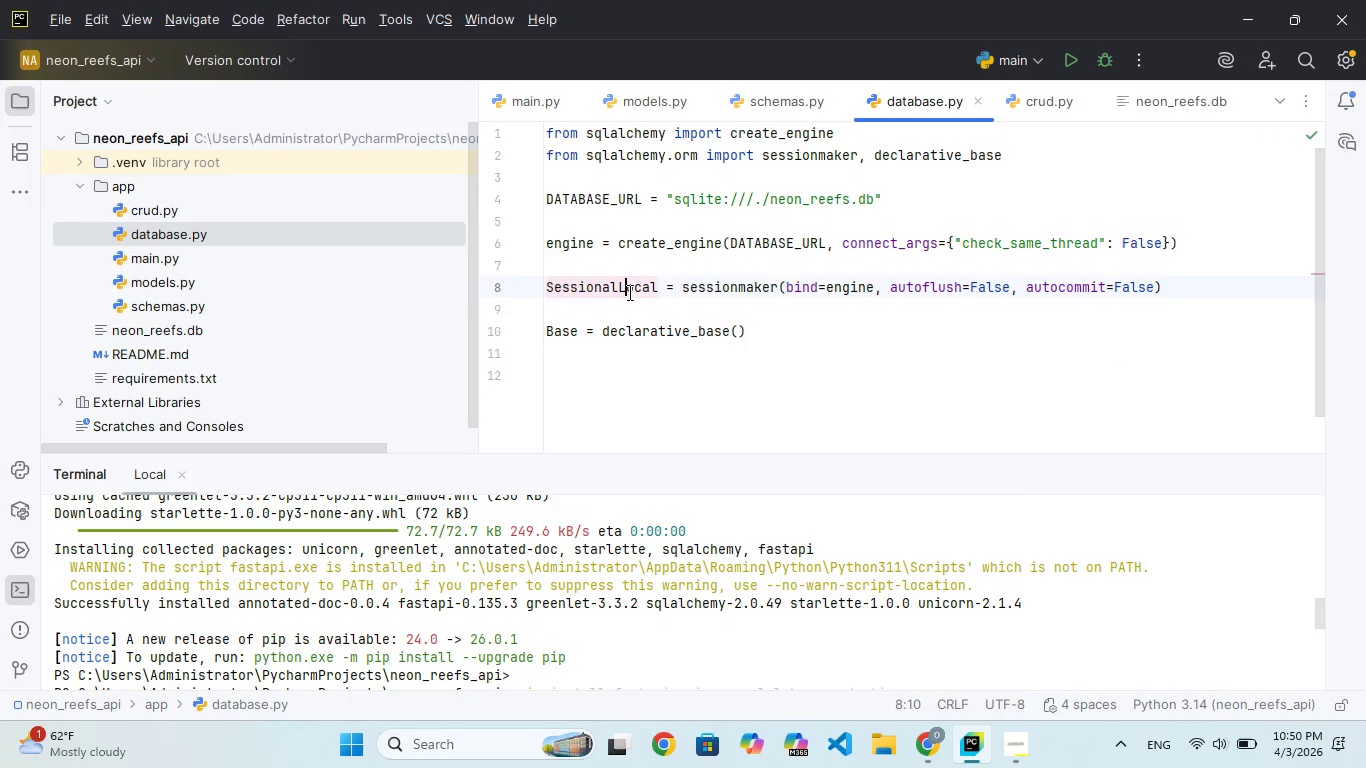 
key(ArrowRight)
 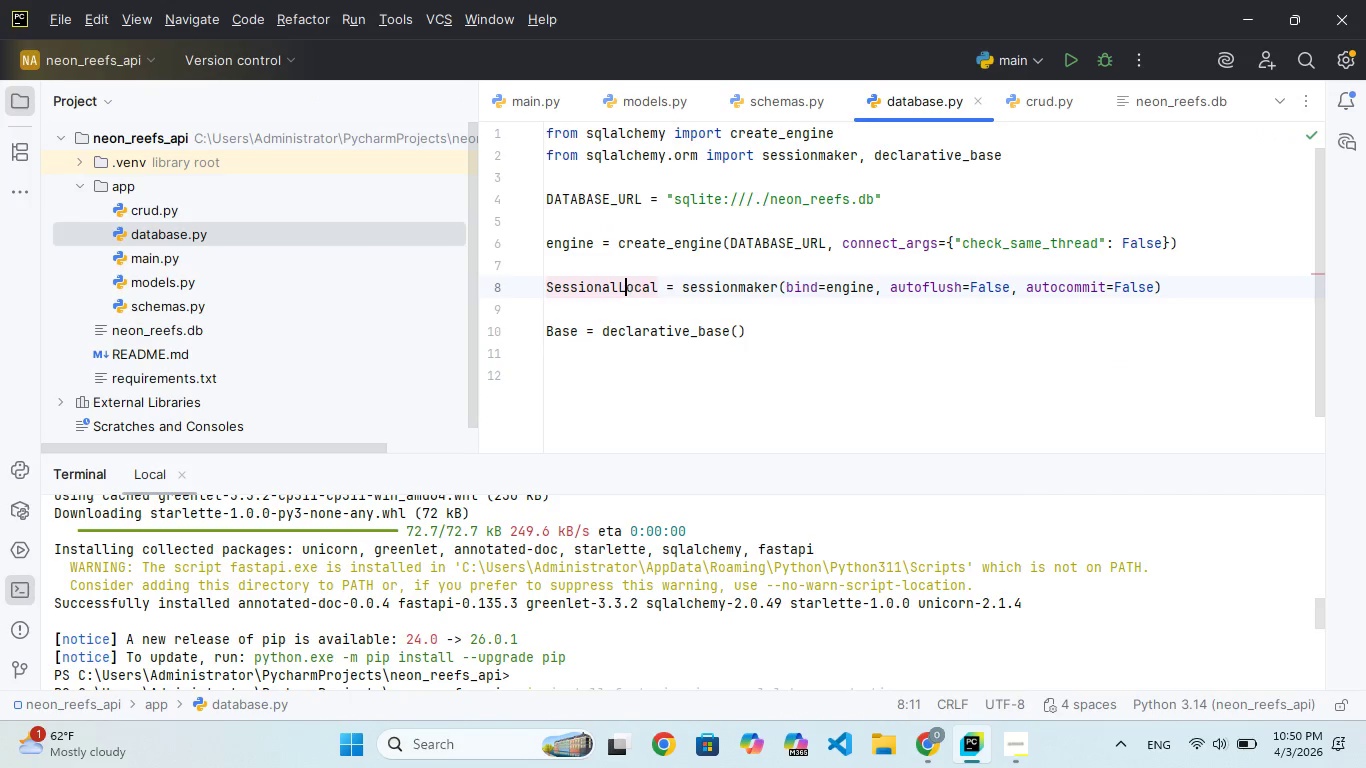 
key(Backspace)
 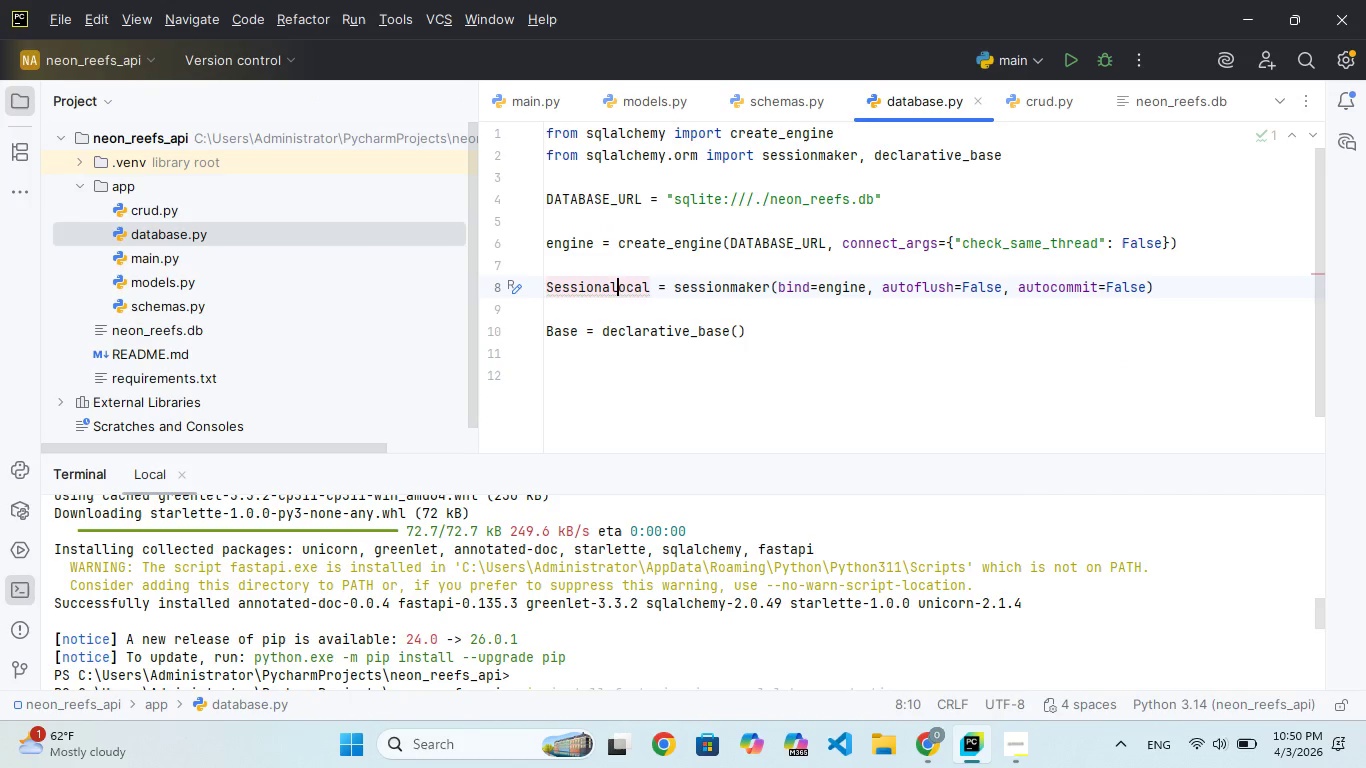 
key(CapsLock)
 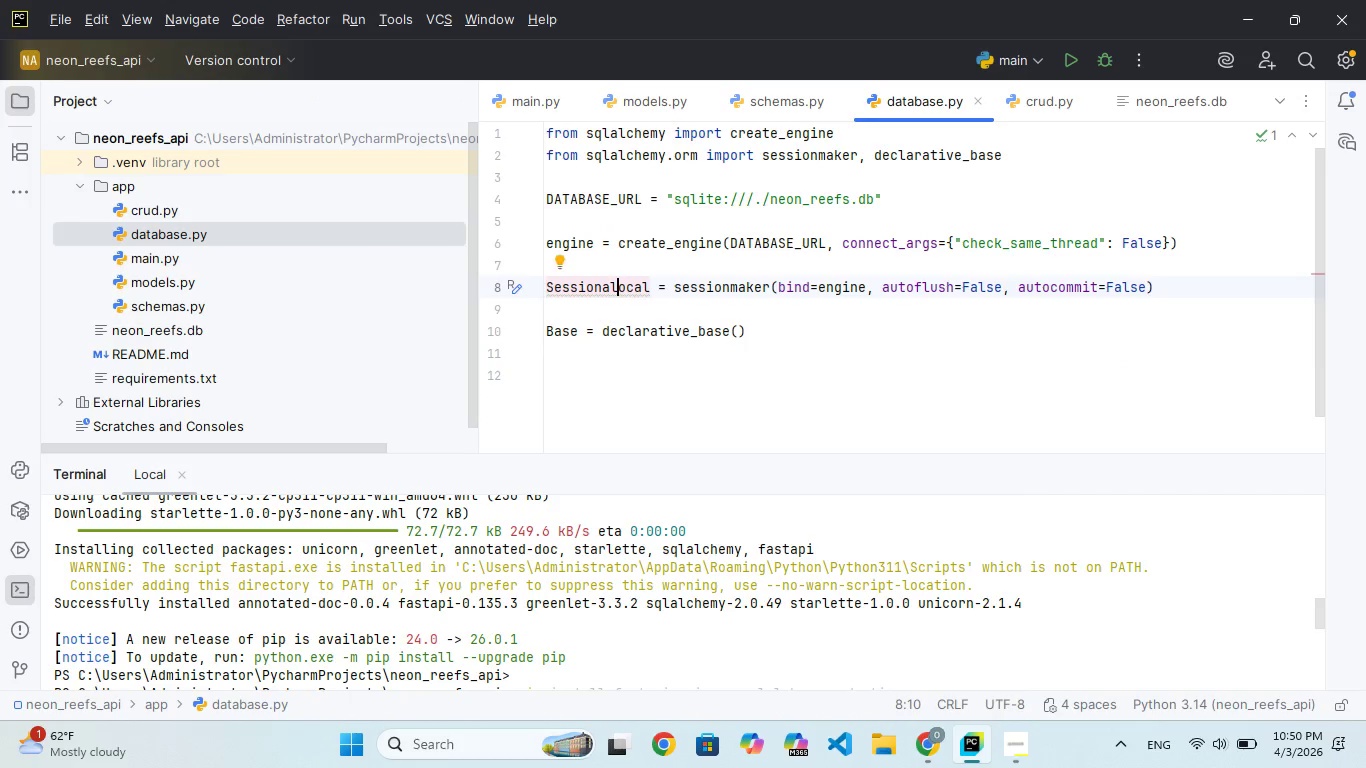 
key(L)
 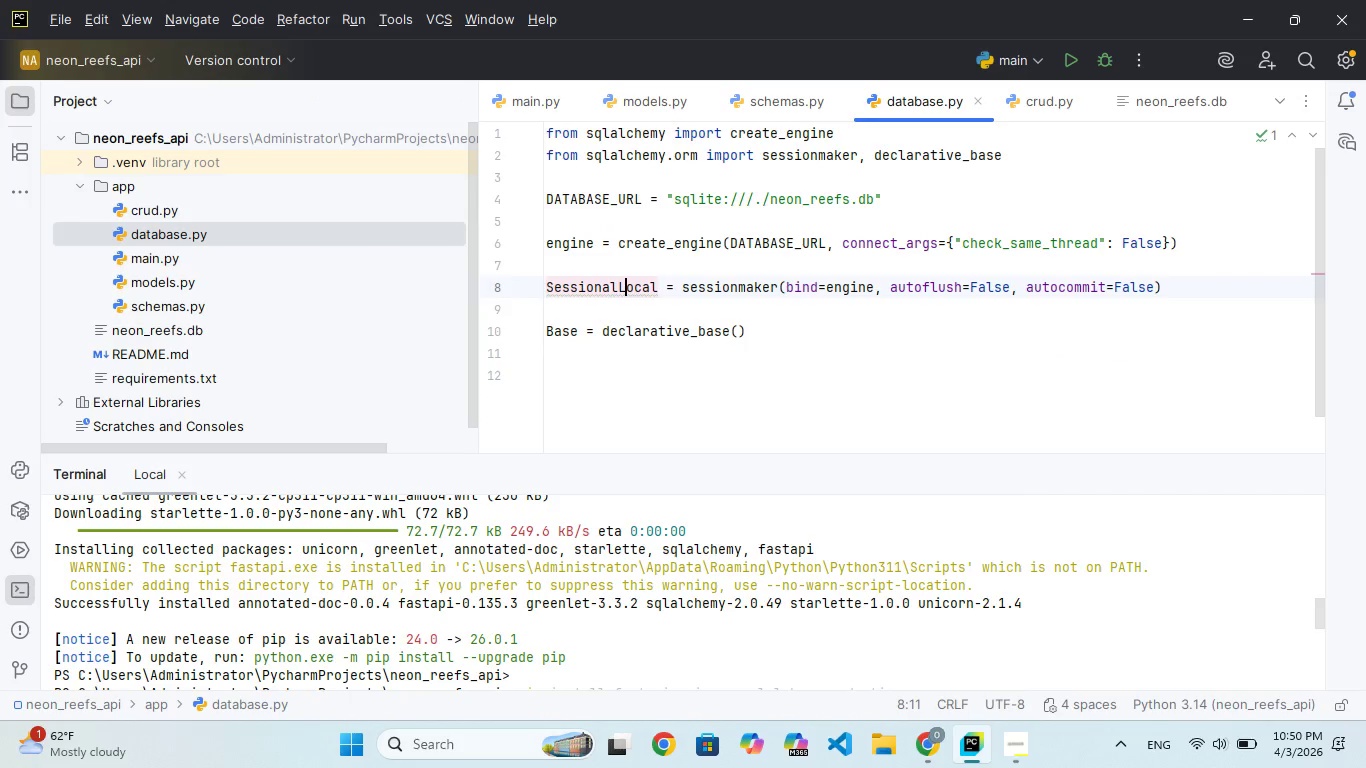 
key(CapsLock)
 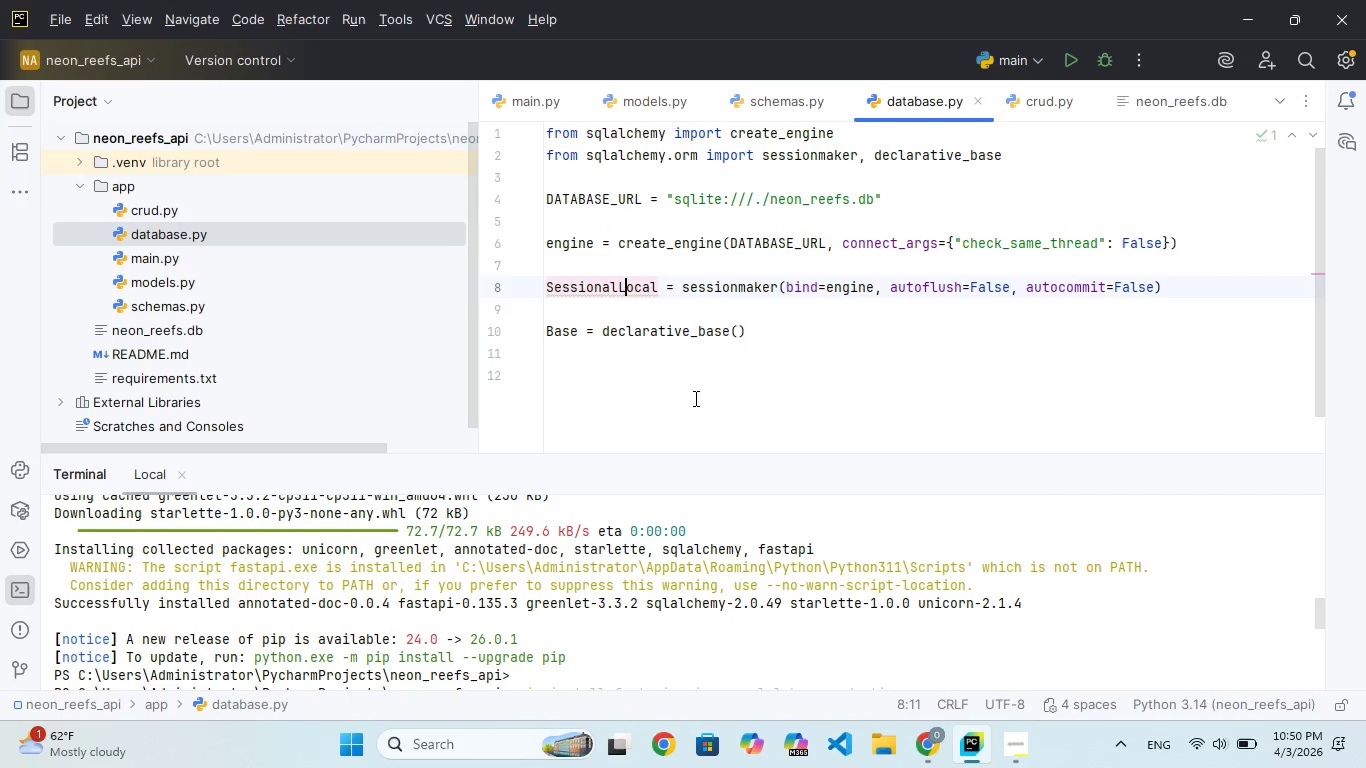 
left_click([778, 363])
 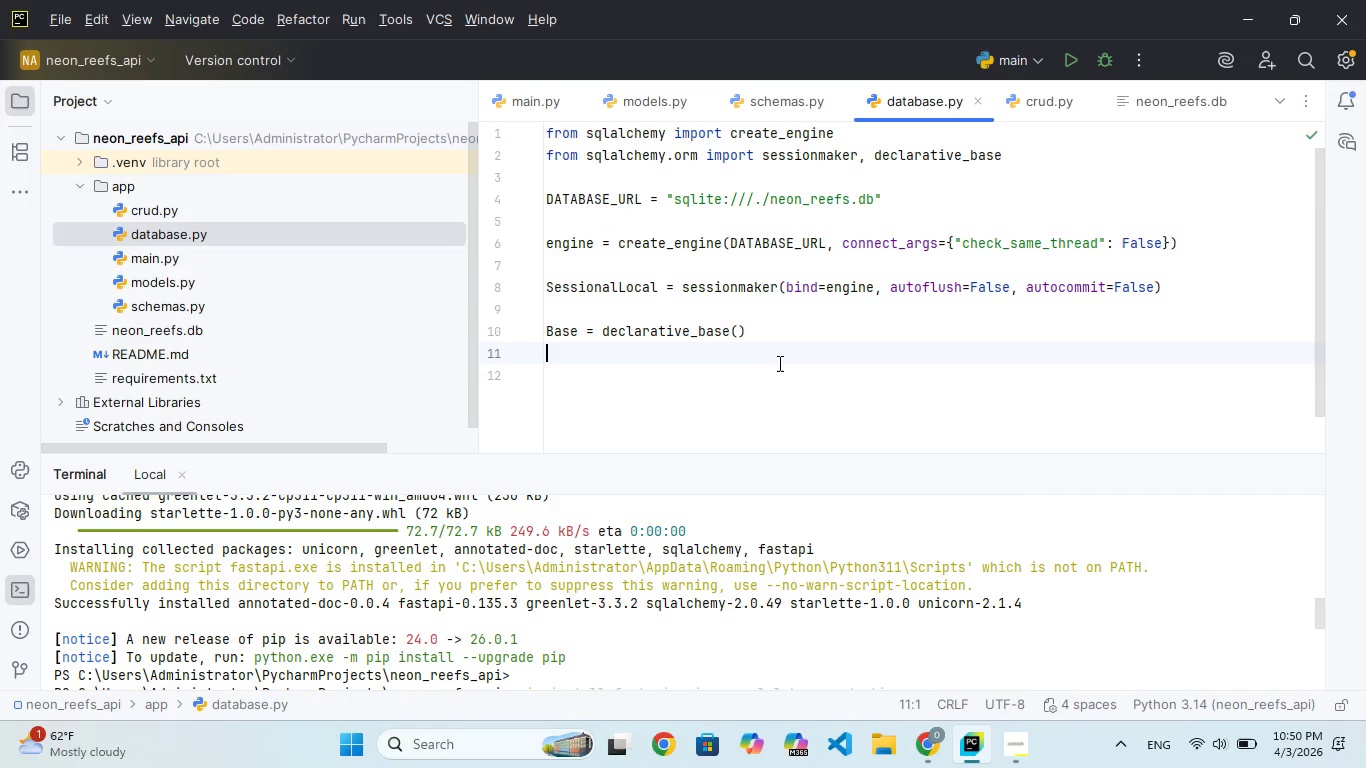 
scroll: coordinate [778, 363], scroll_direction: up, amount: 2.0
 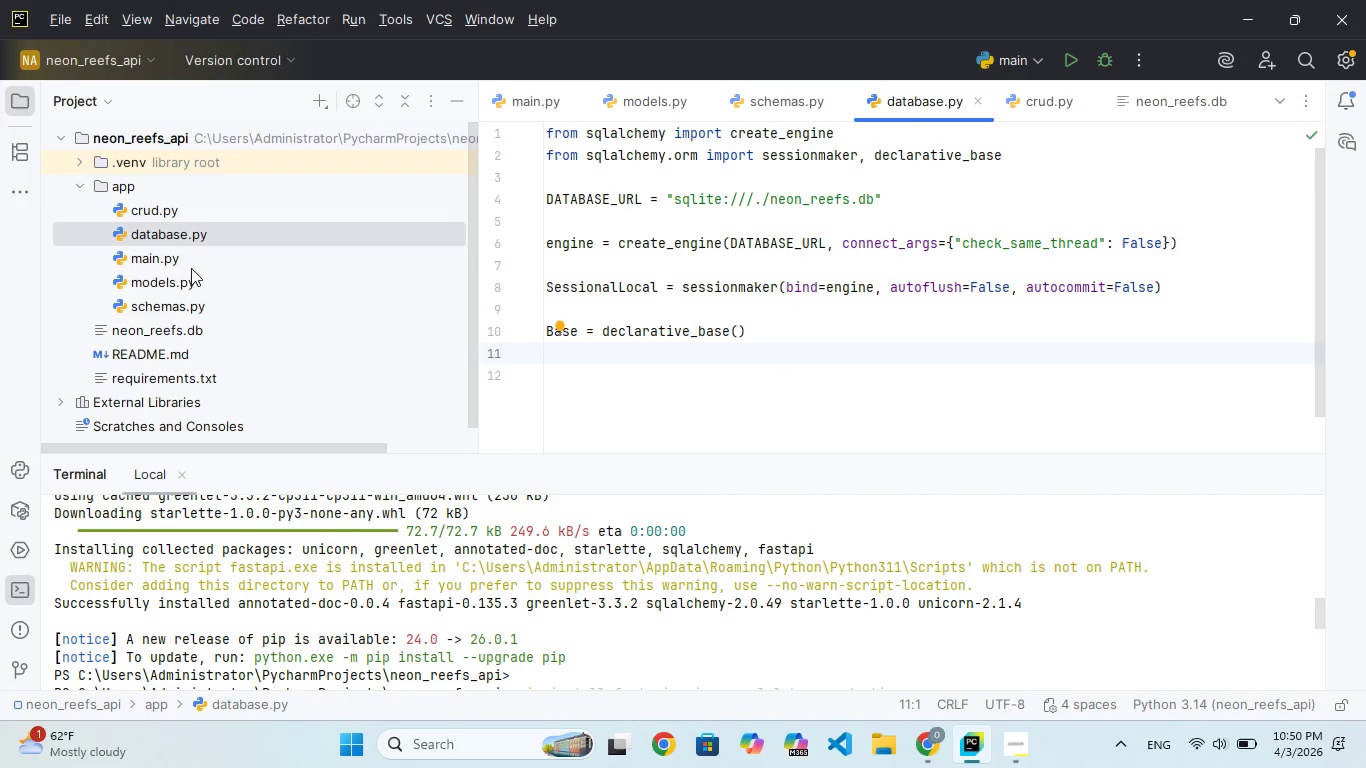 
double_click([162, 261])
 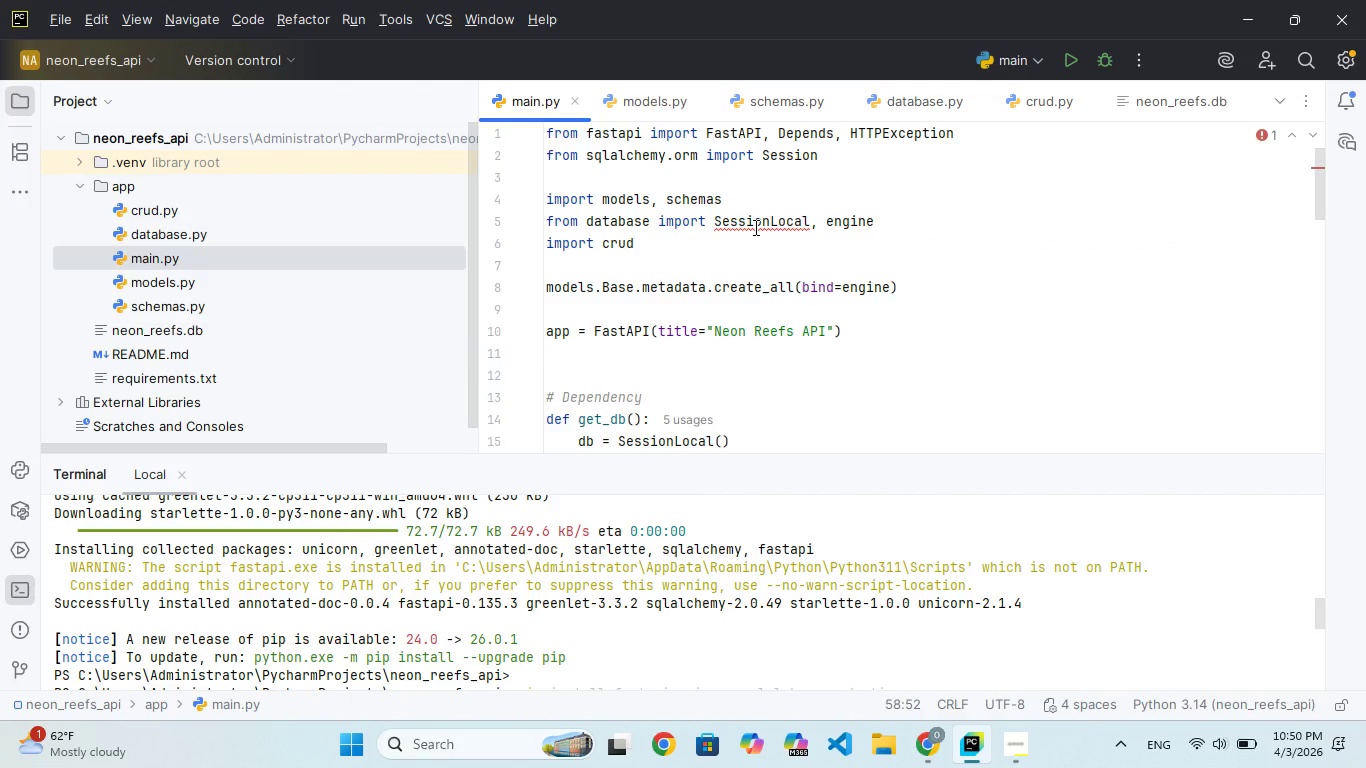 
left_click([754, 227])
 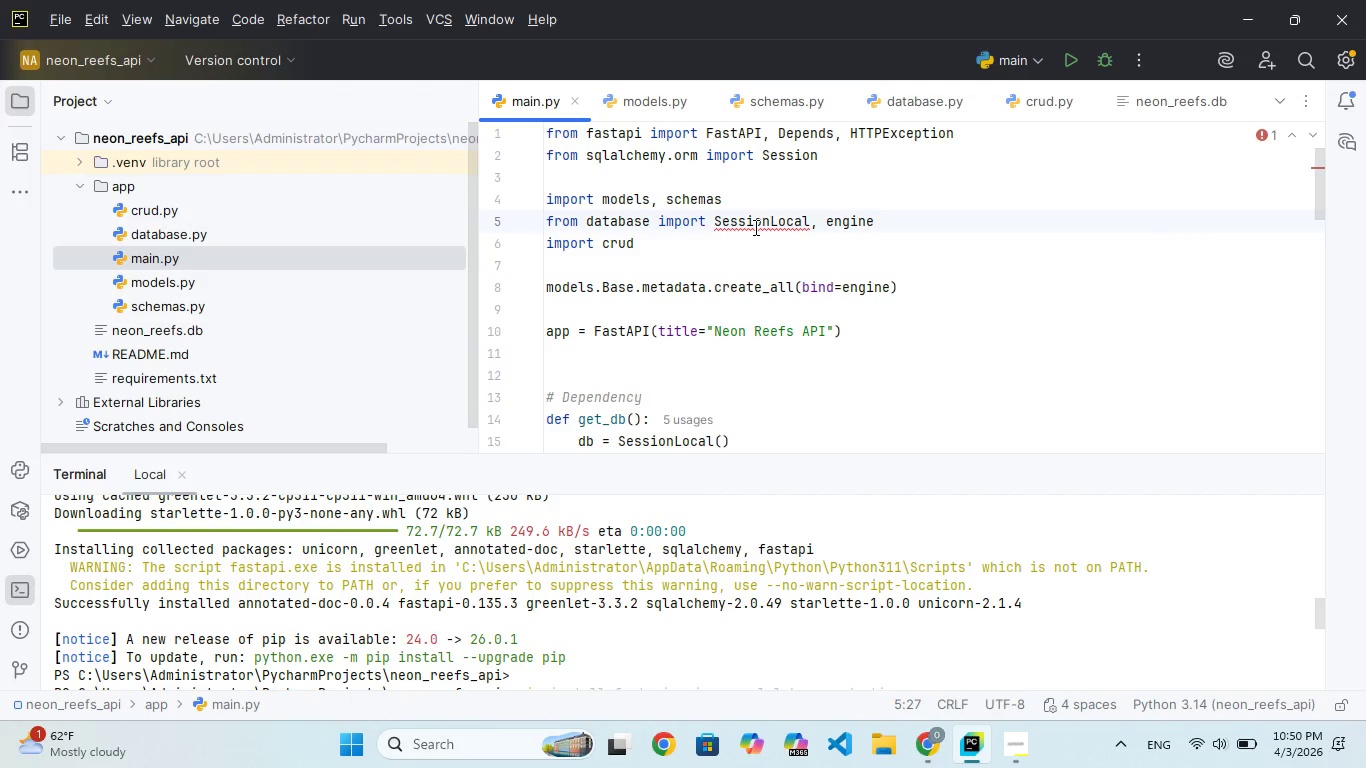 
mouse_move([782, 245])
 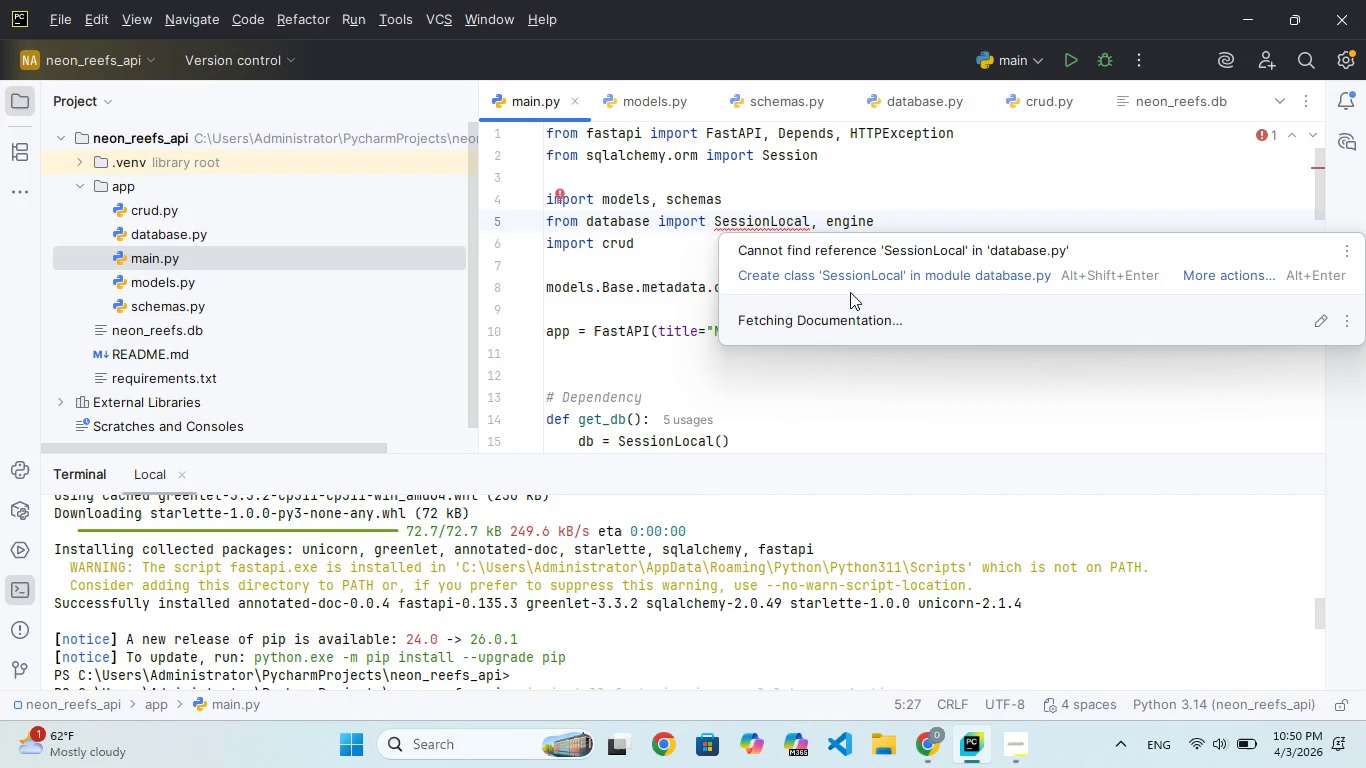 
scroll: coordinate [850, 292], scroll_direction: down, amount: 1.0
 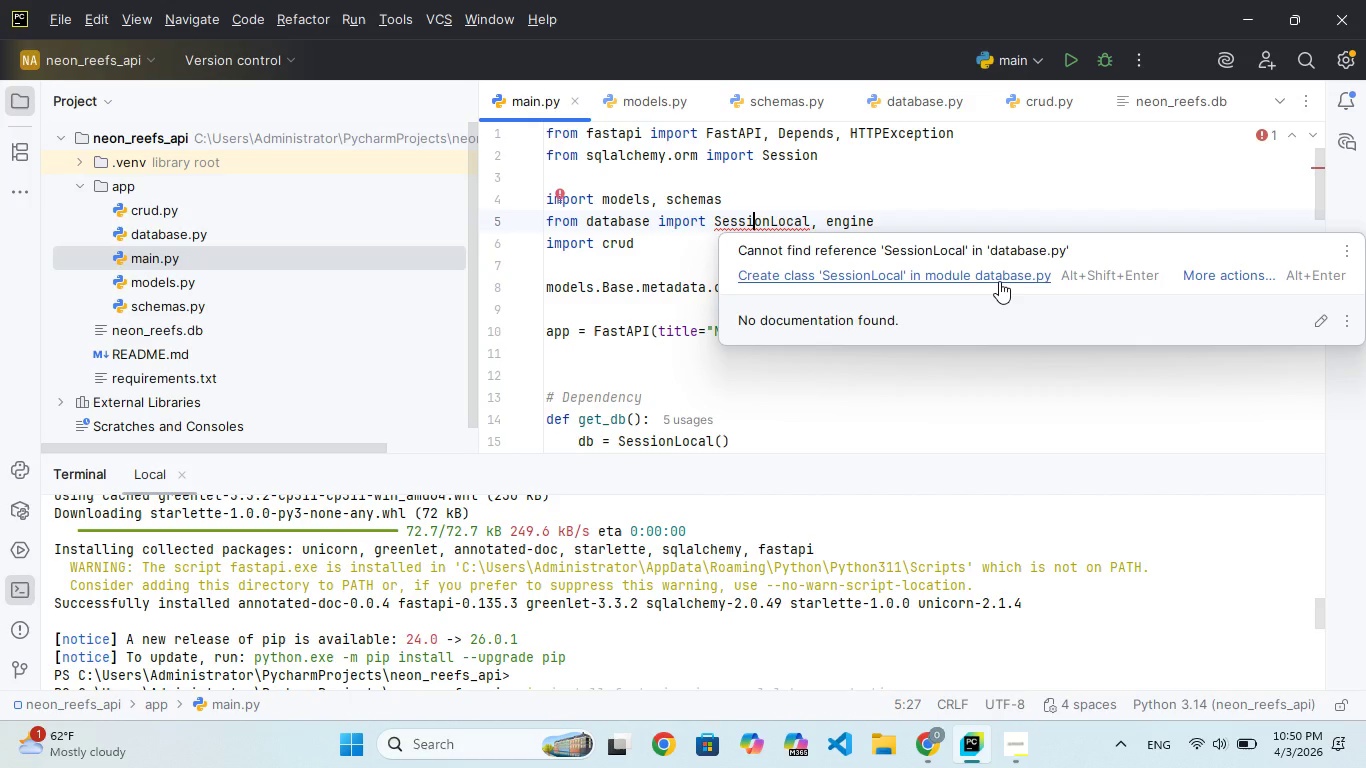 
wait(5.61)
 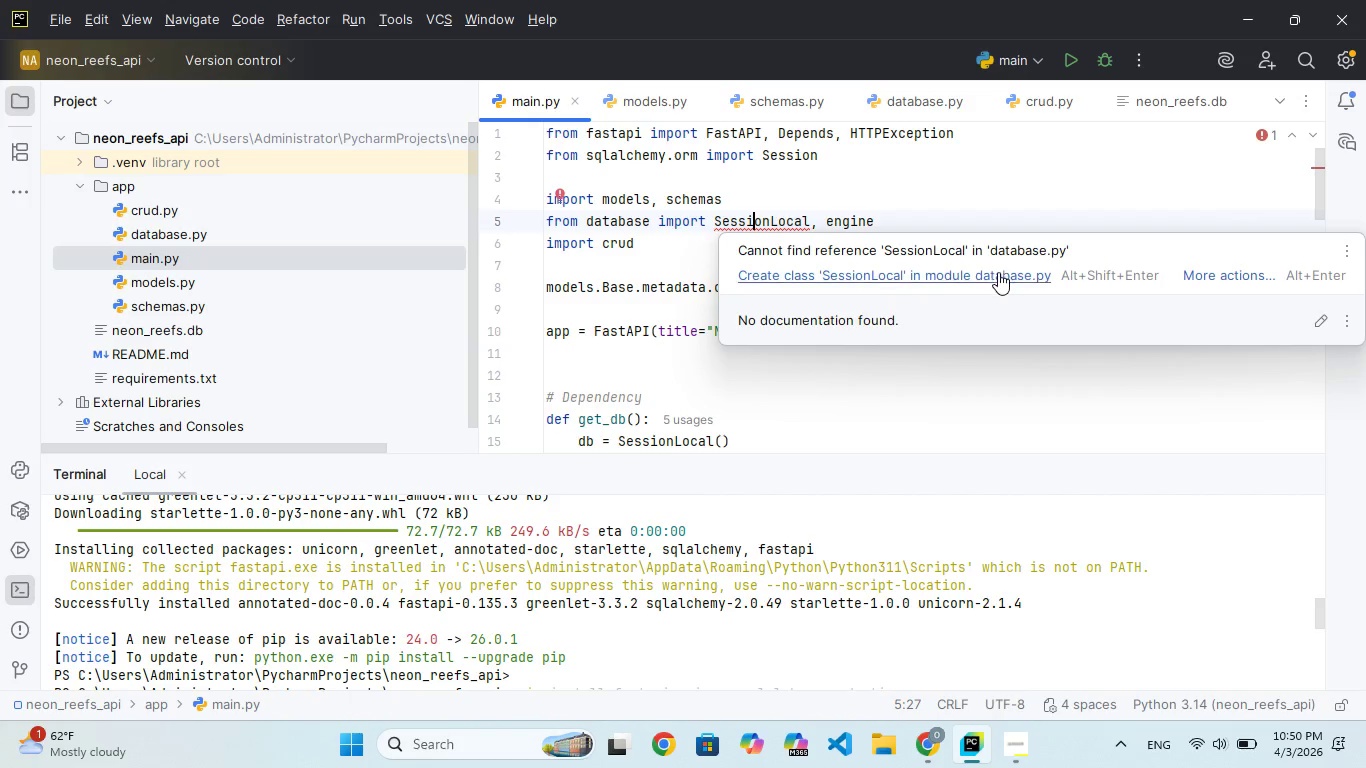 
left_click([999, 281])
 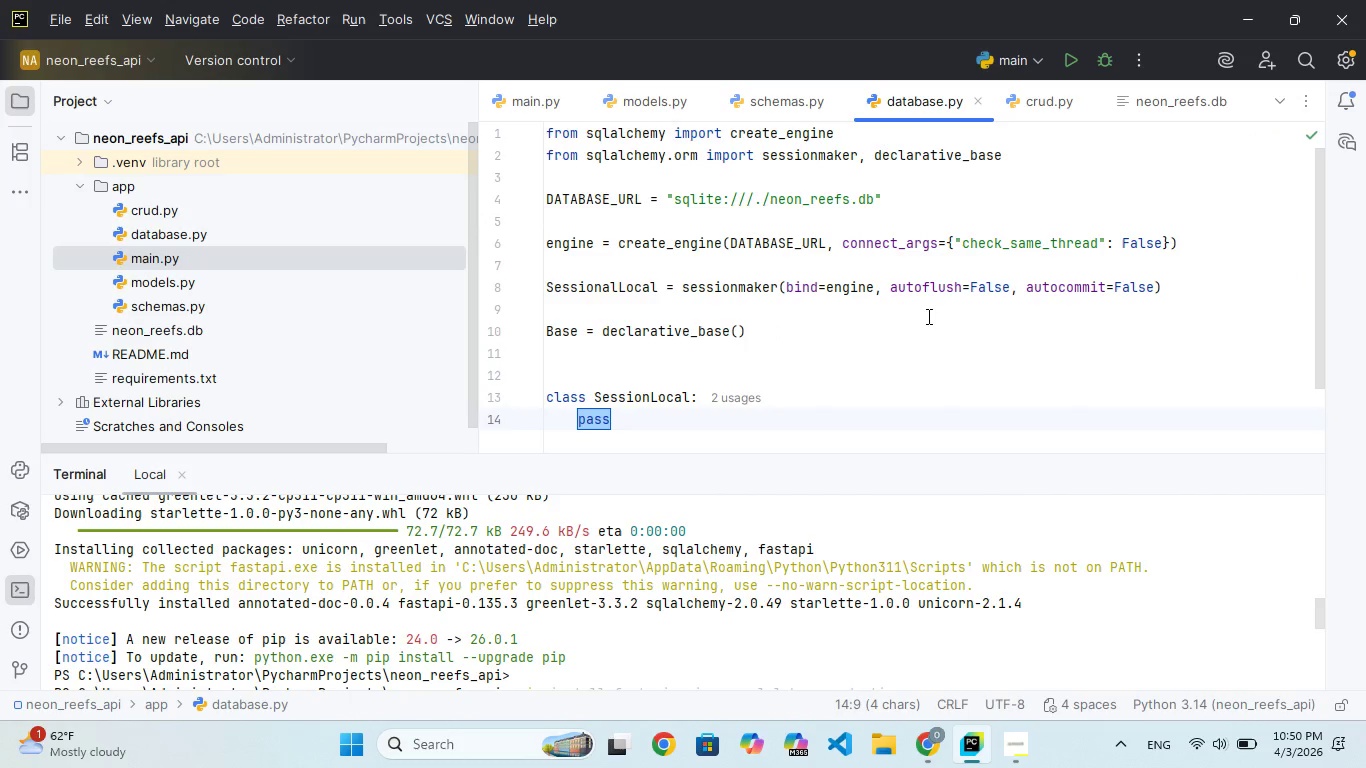 
scroll: coordinate [817, 333], scroll_direction: up, amount: 2.0
 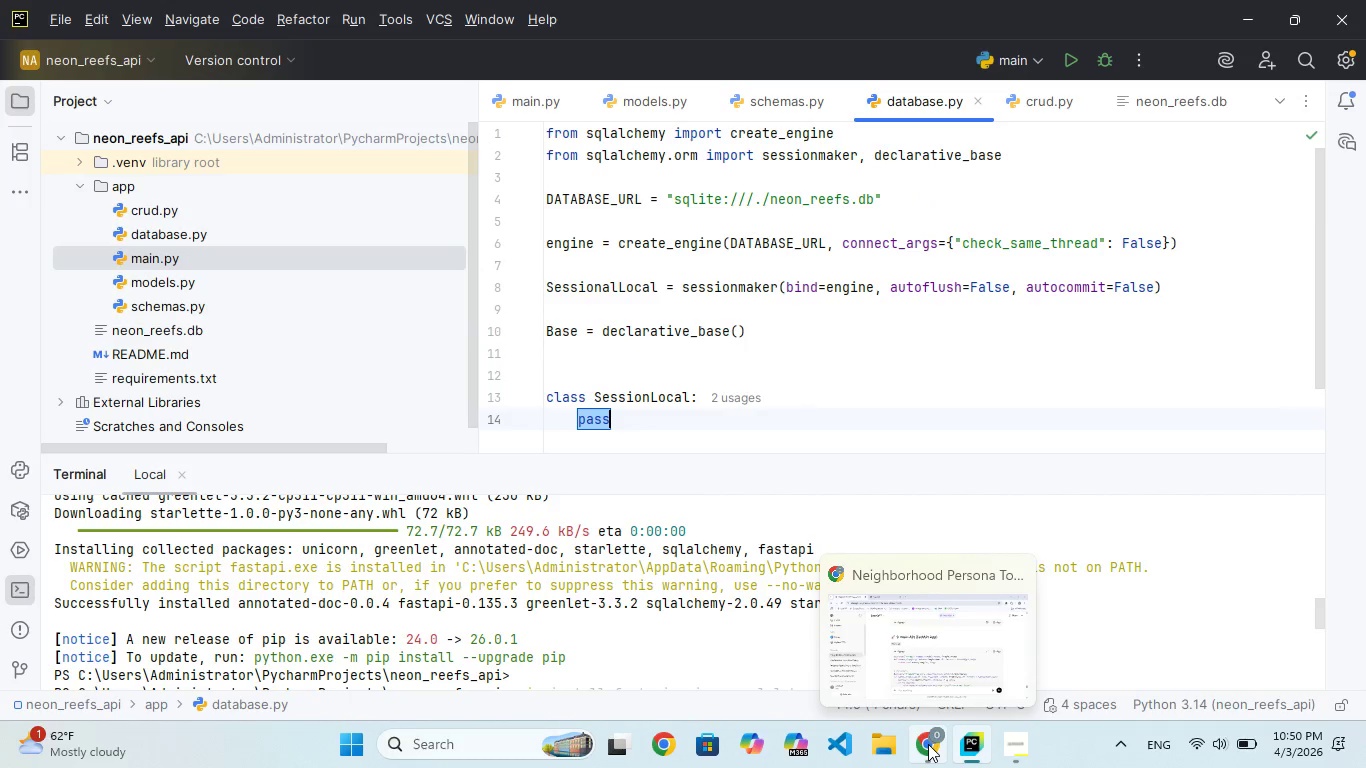 
left_click([928, 744])
 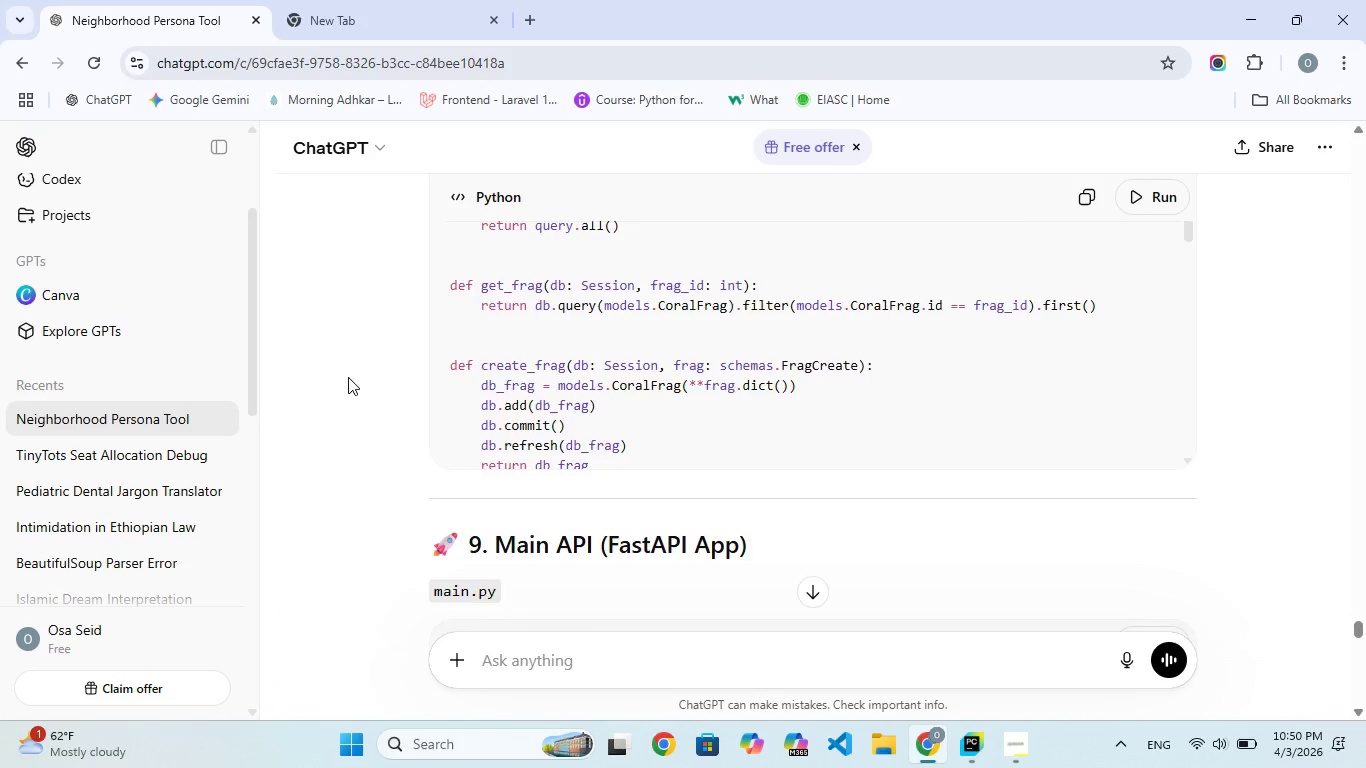 
wait(9.11)
 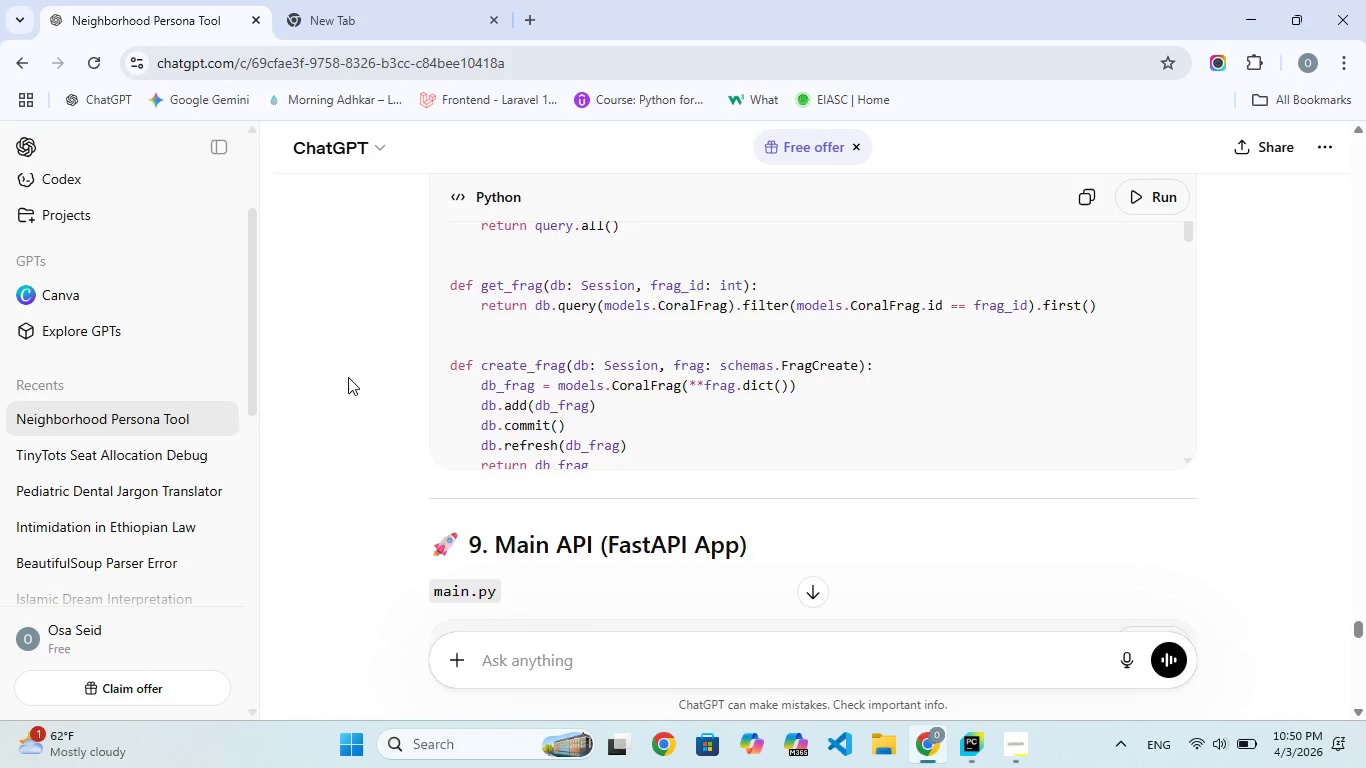 
mouse_move([1059, 352])
 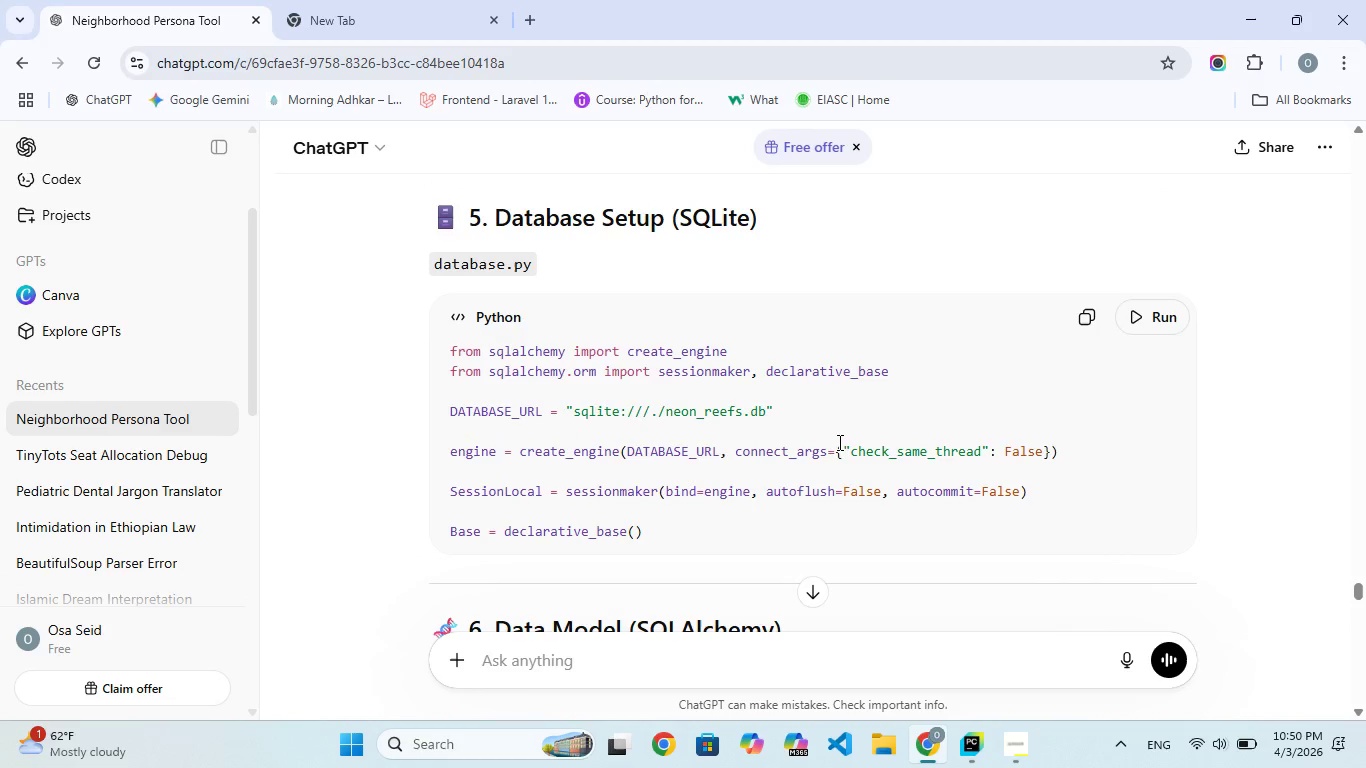 
wait(5.57)
 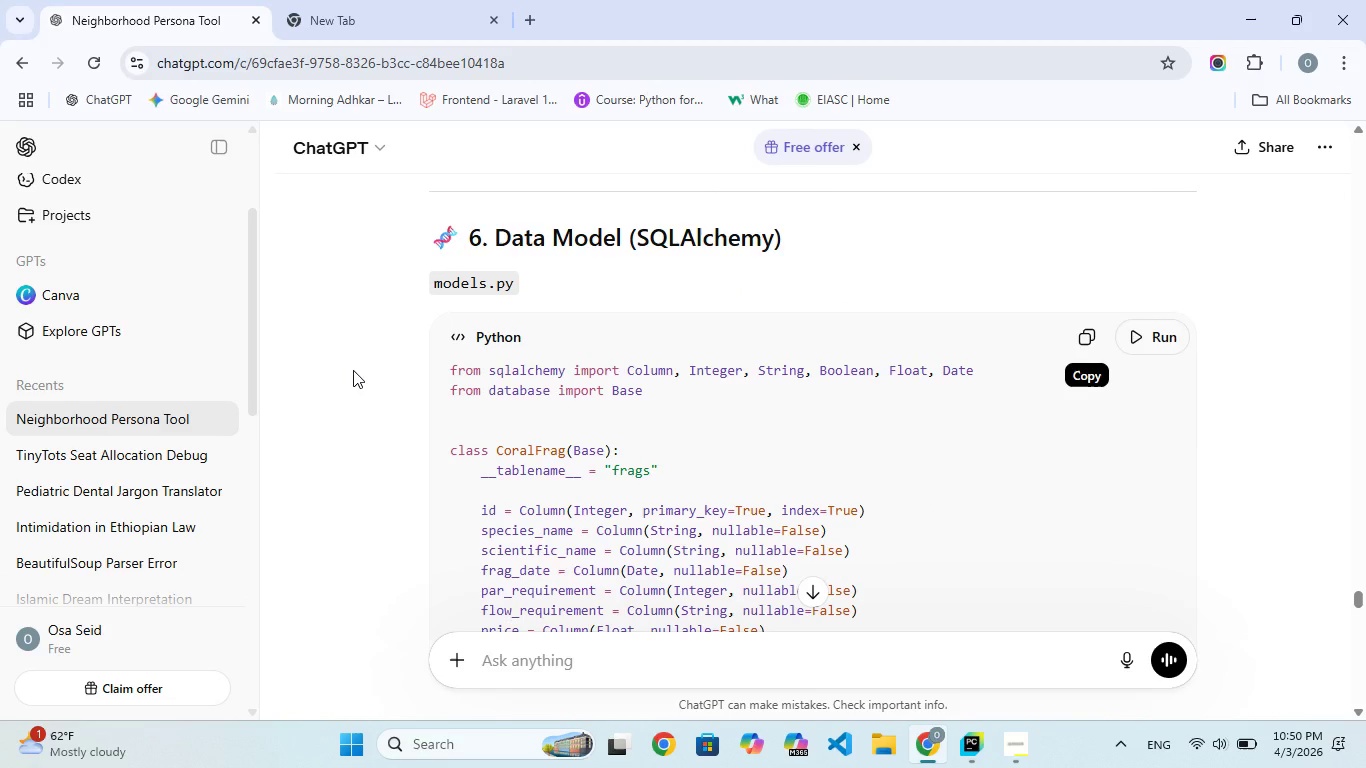 
left_click([1089, 317])
 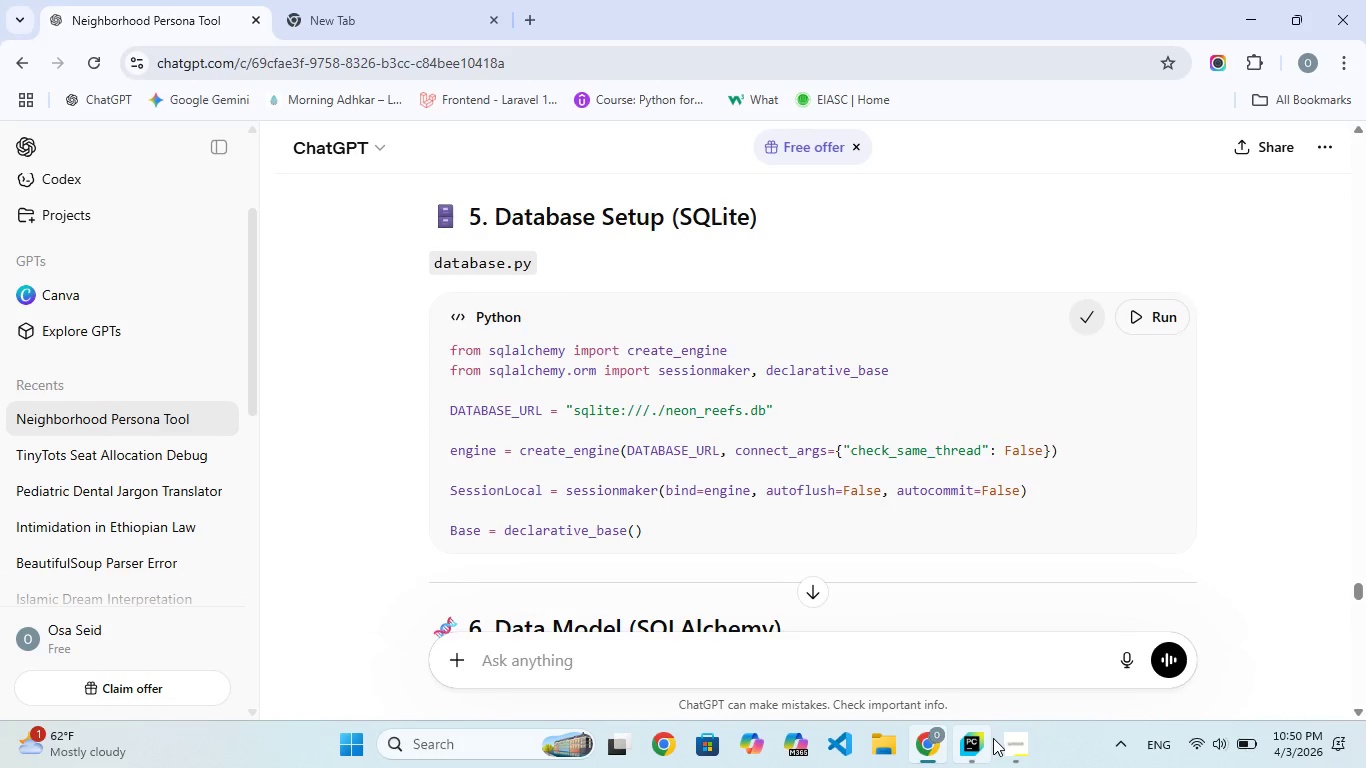 
left_click([951, 740])
 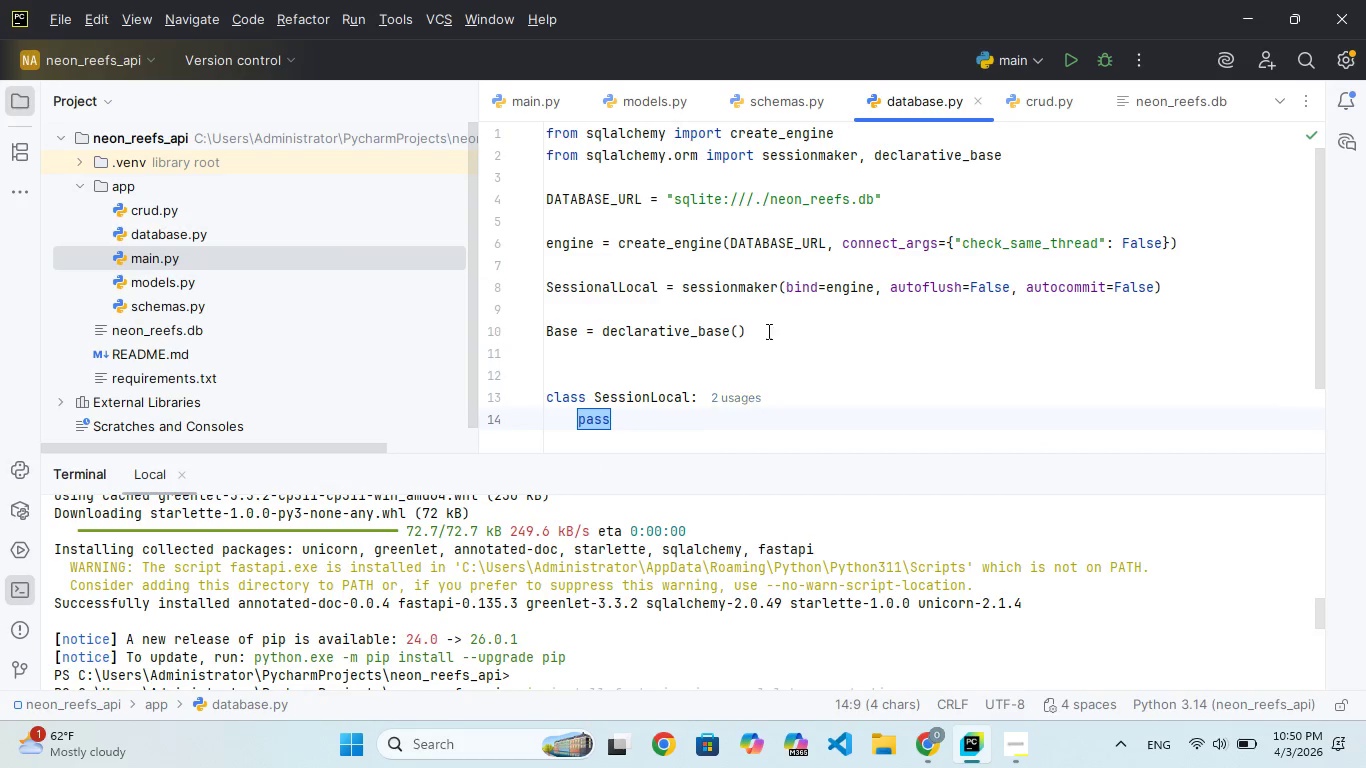 
left_click([785, 330])
 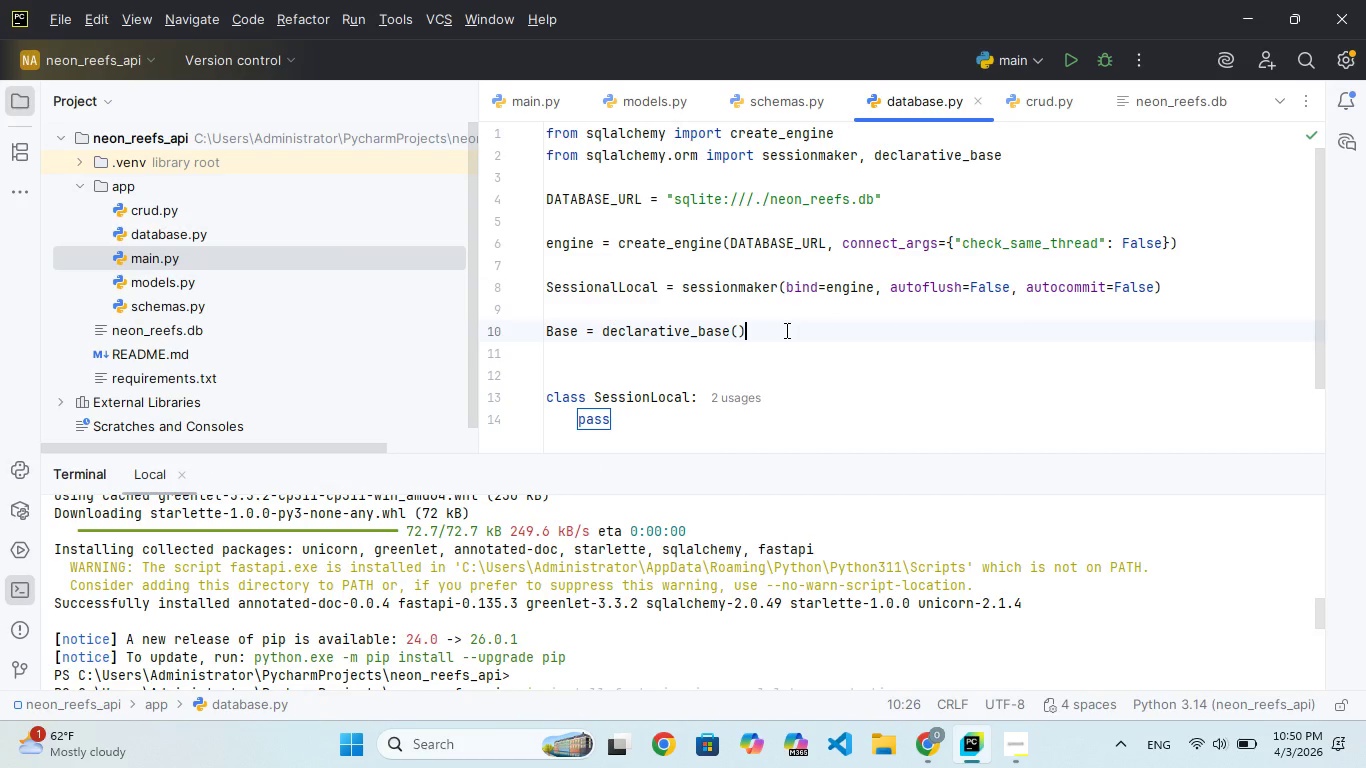 
key(Control+A)
 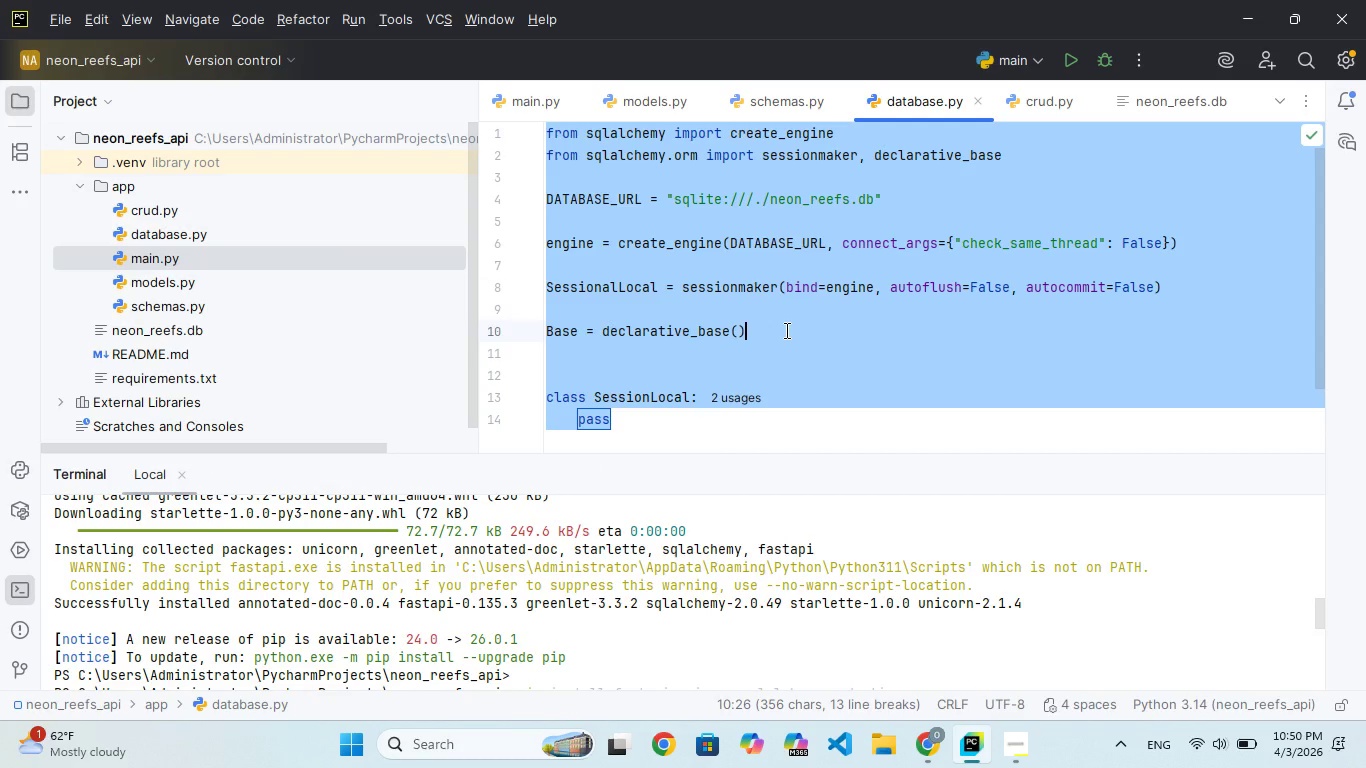 
key(Control+V)
 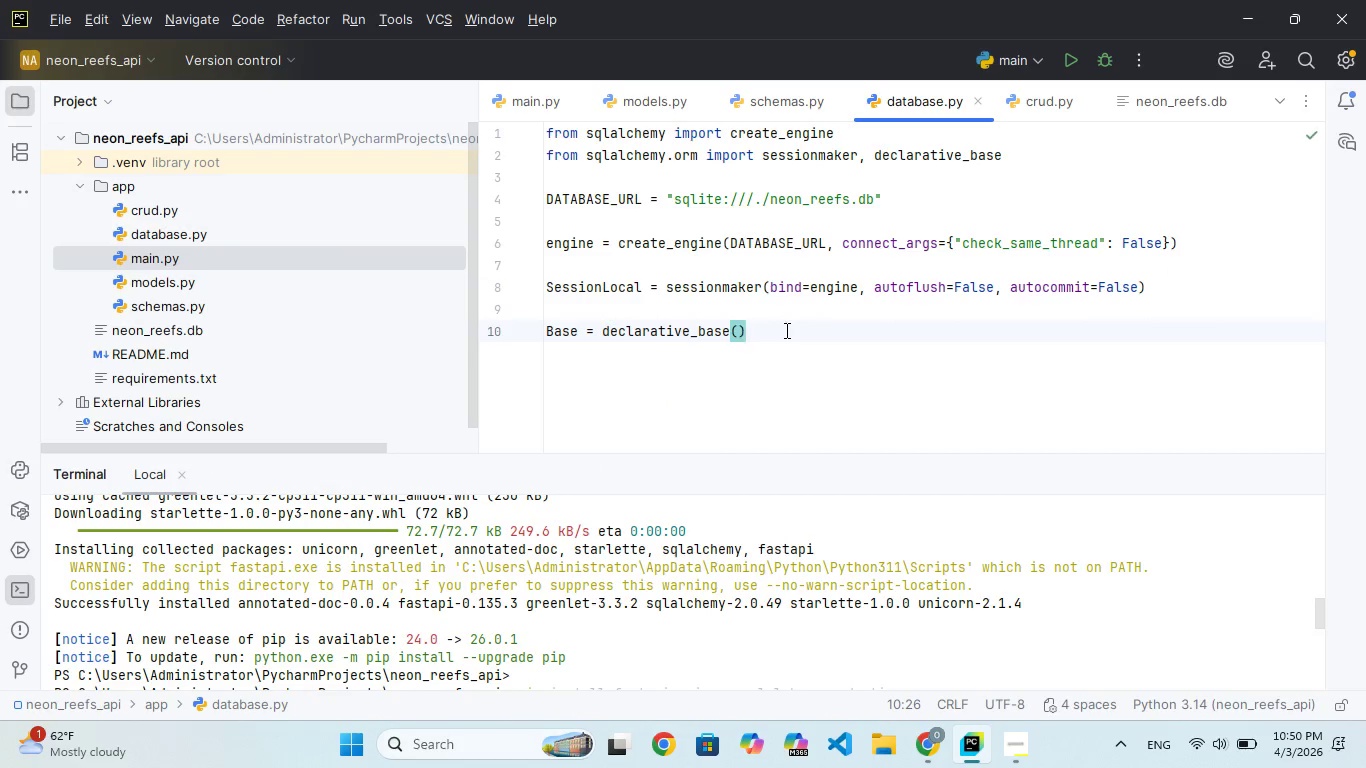 
left_click([785, 330])
 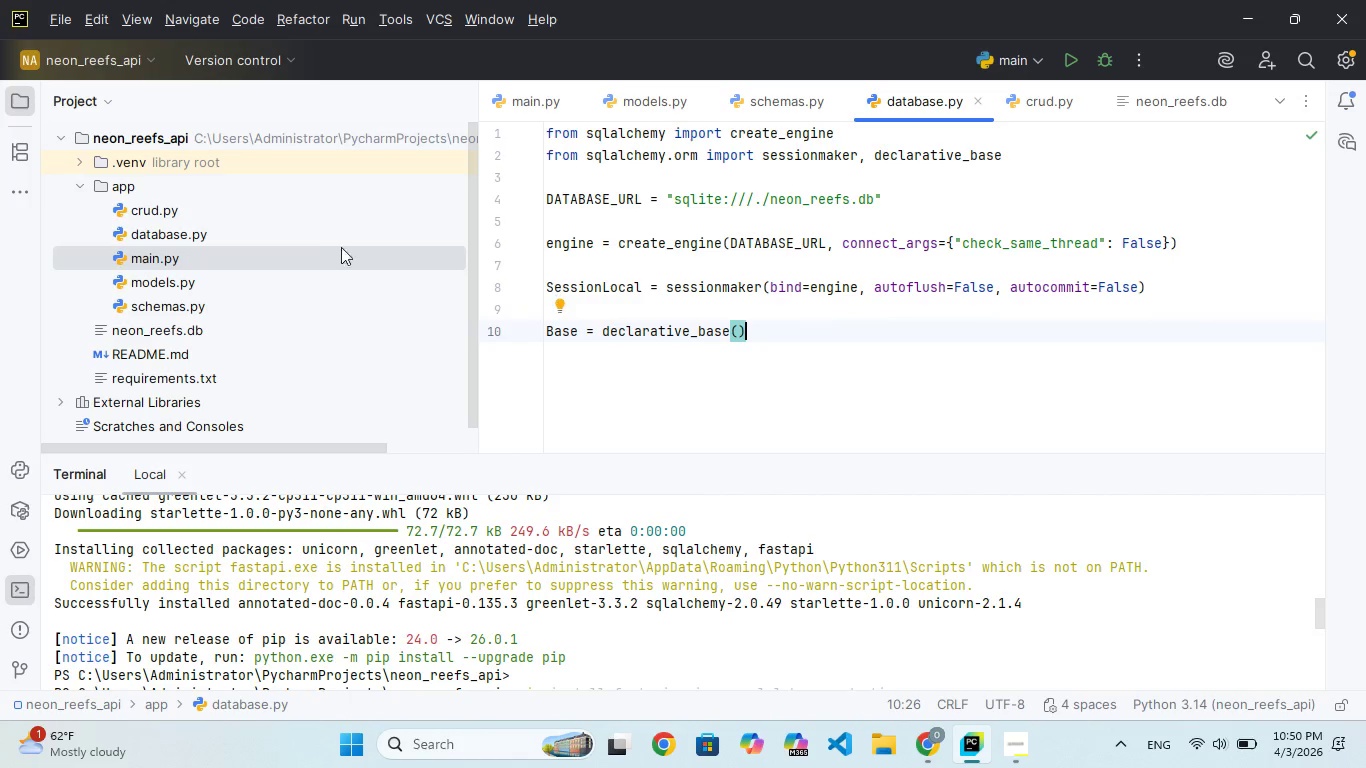 
left_click([157, 284])
 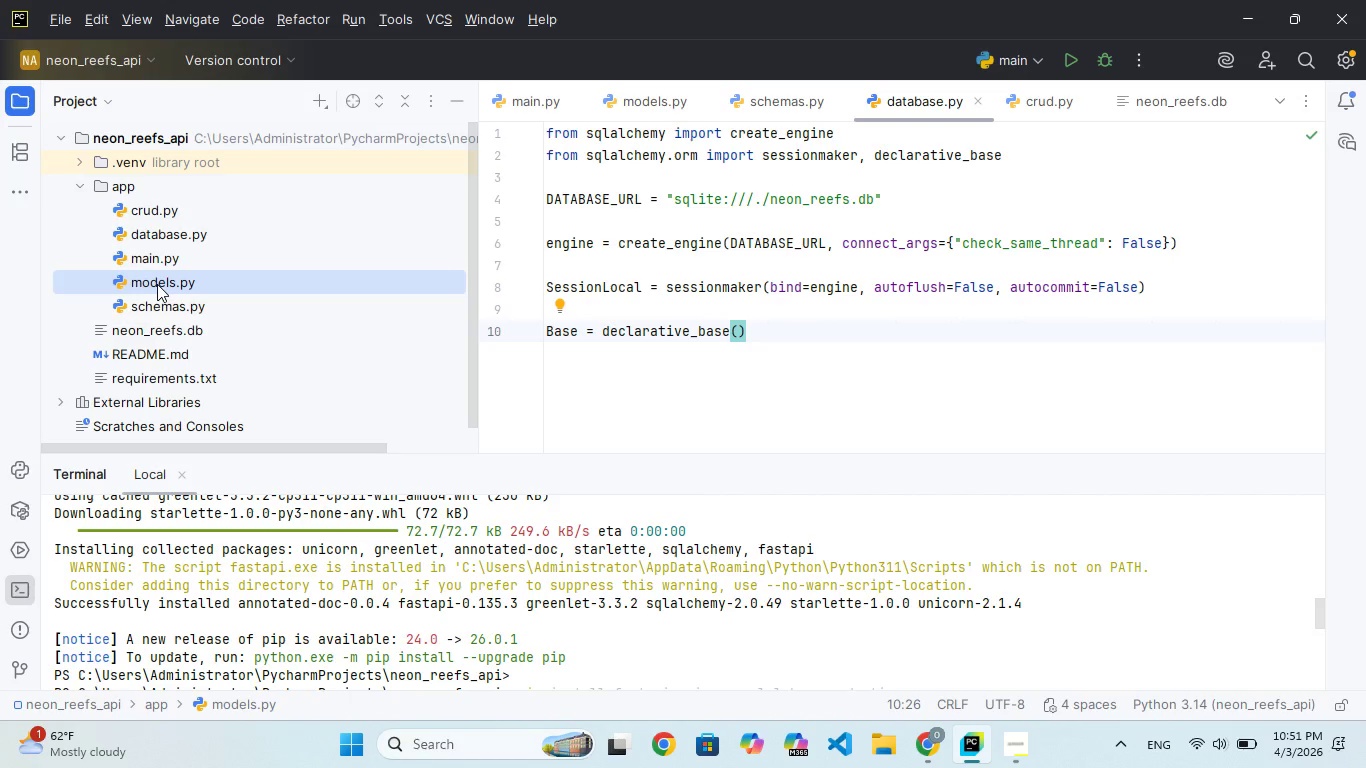 
left_click([157, 284])
 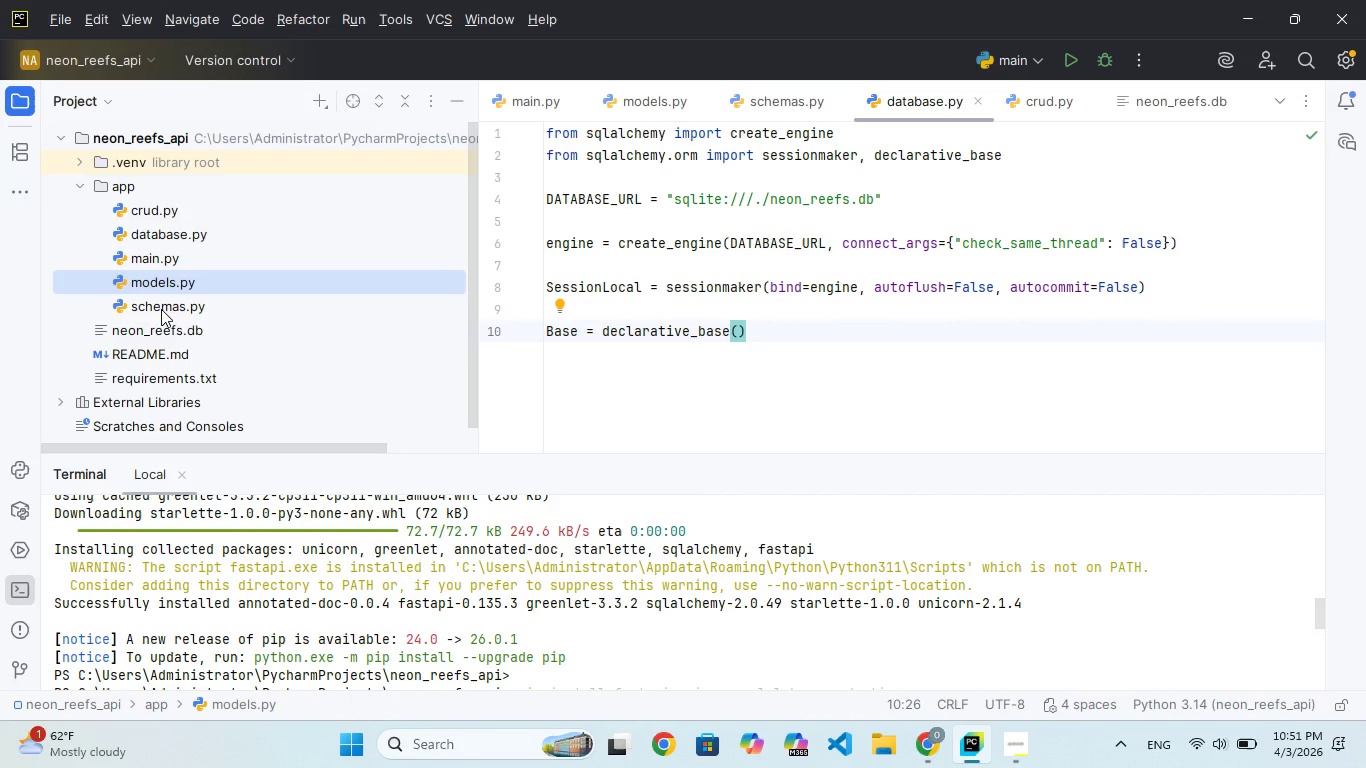 
wait(10.03)
 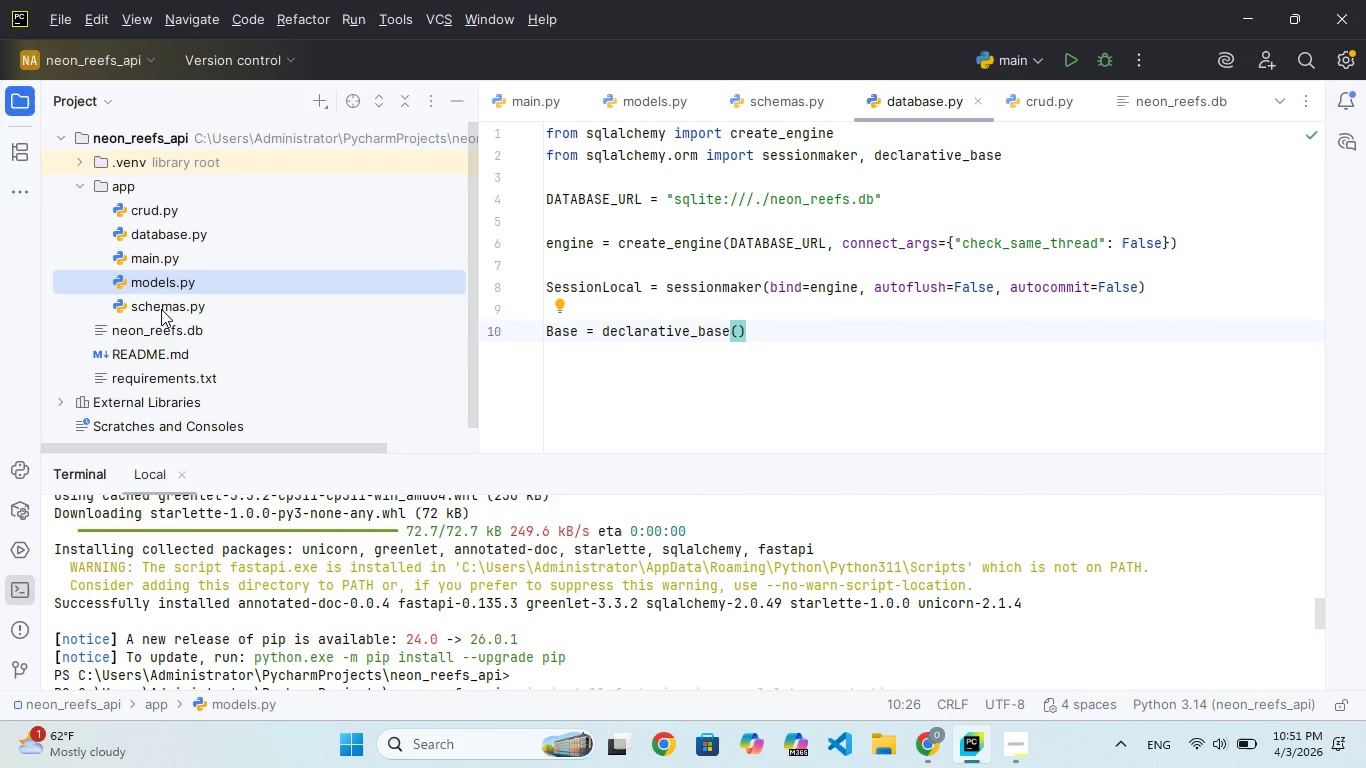 
left_click([627, 665])
 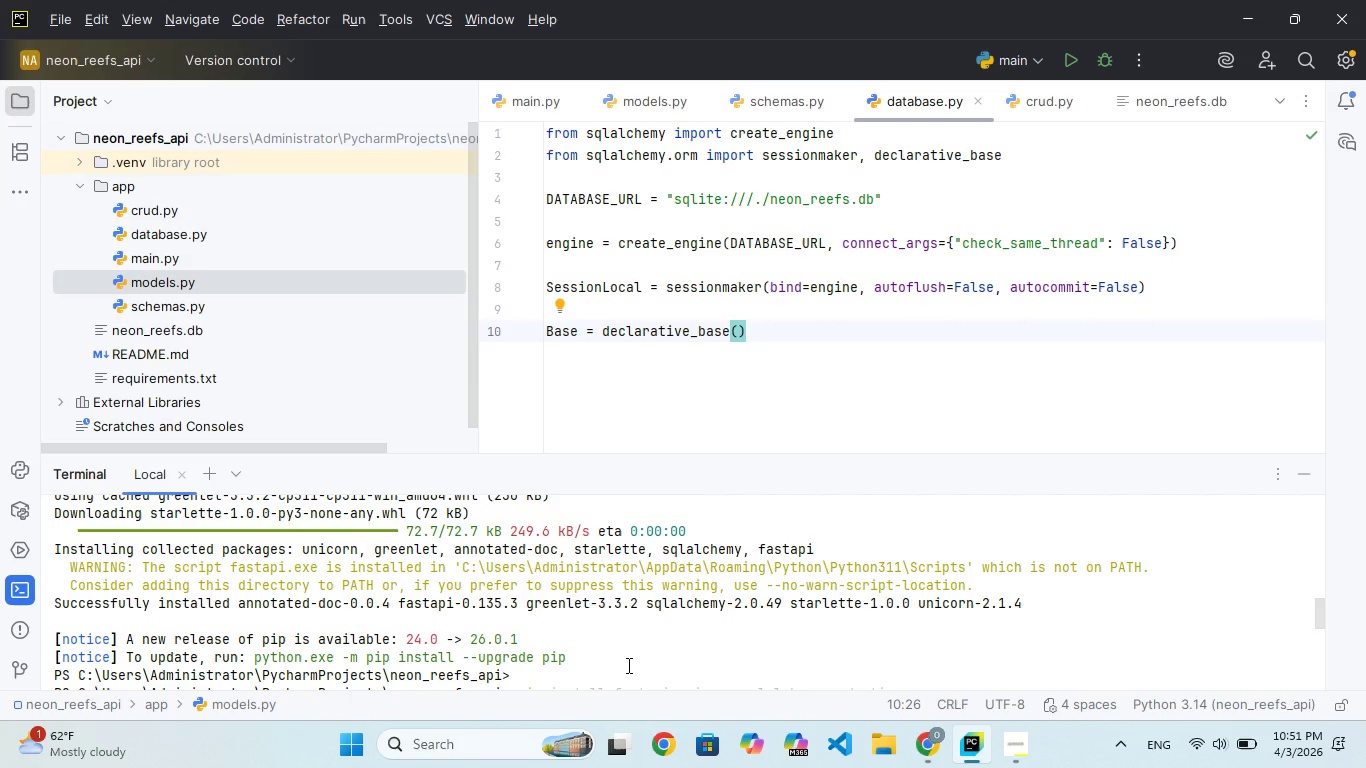 
left_click([627, 665])
 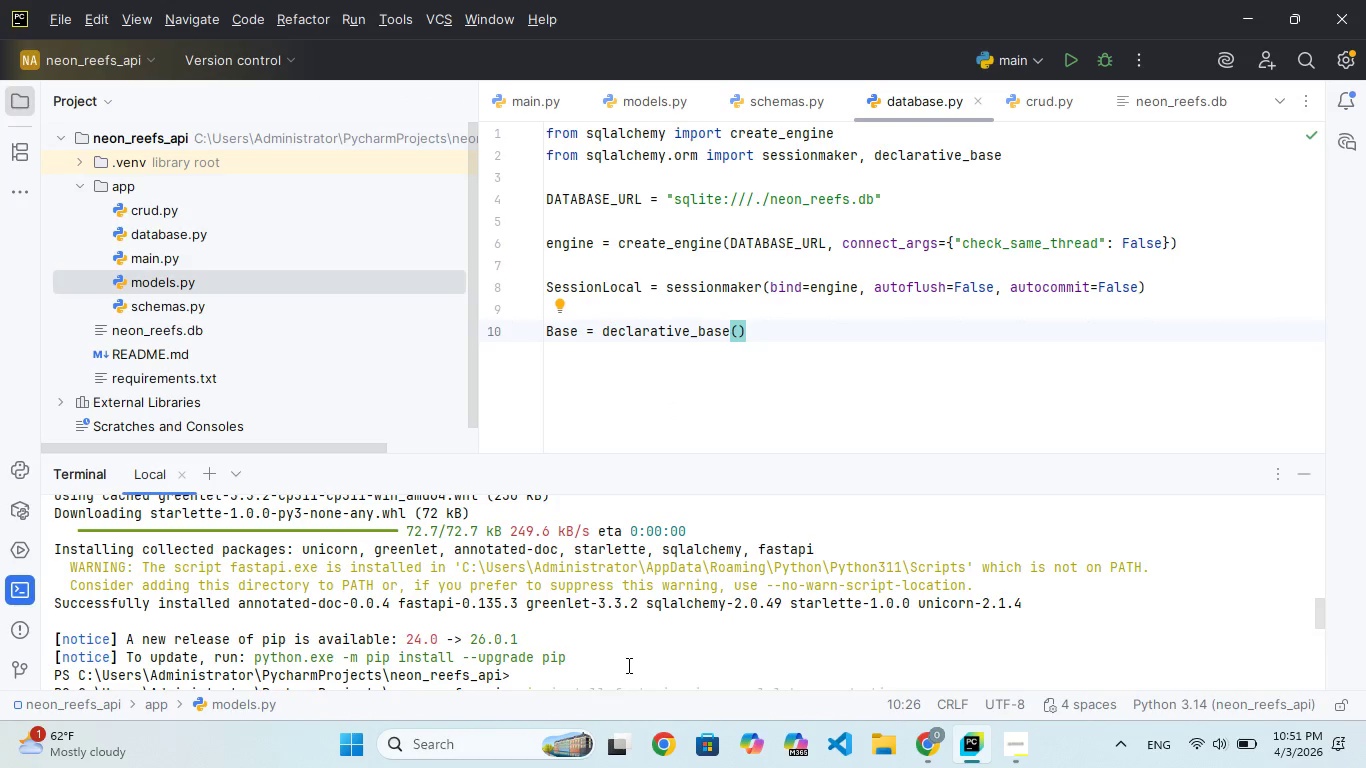 
left_click([595, 666])
 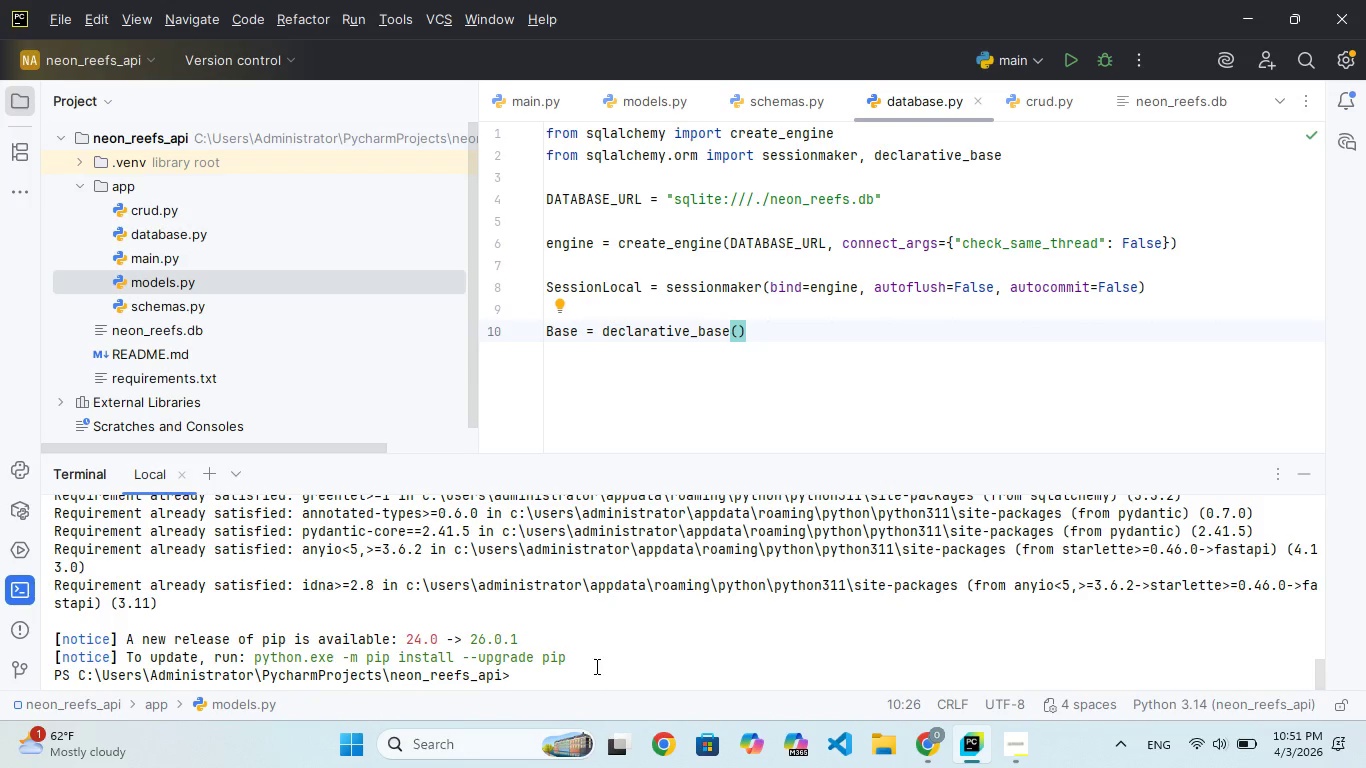 
scroll: coordinate [627, 665], scroll_direction: down, amount: 38.0
 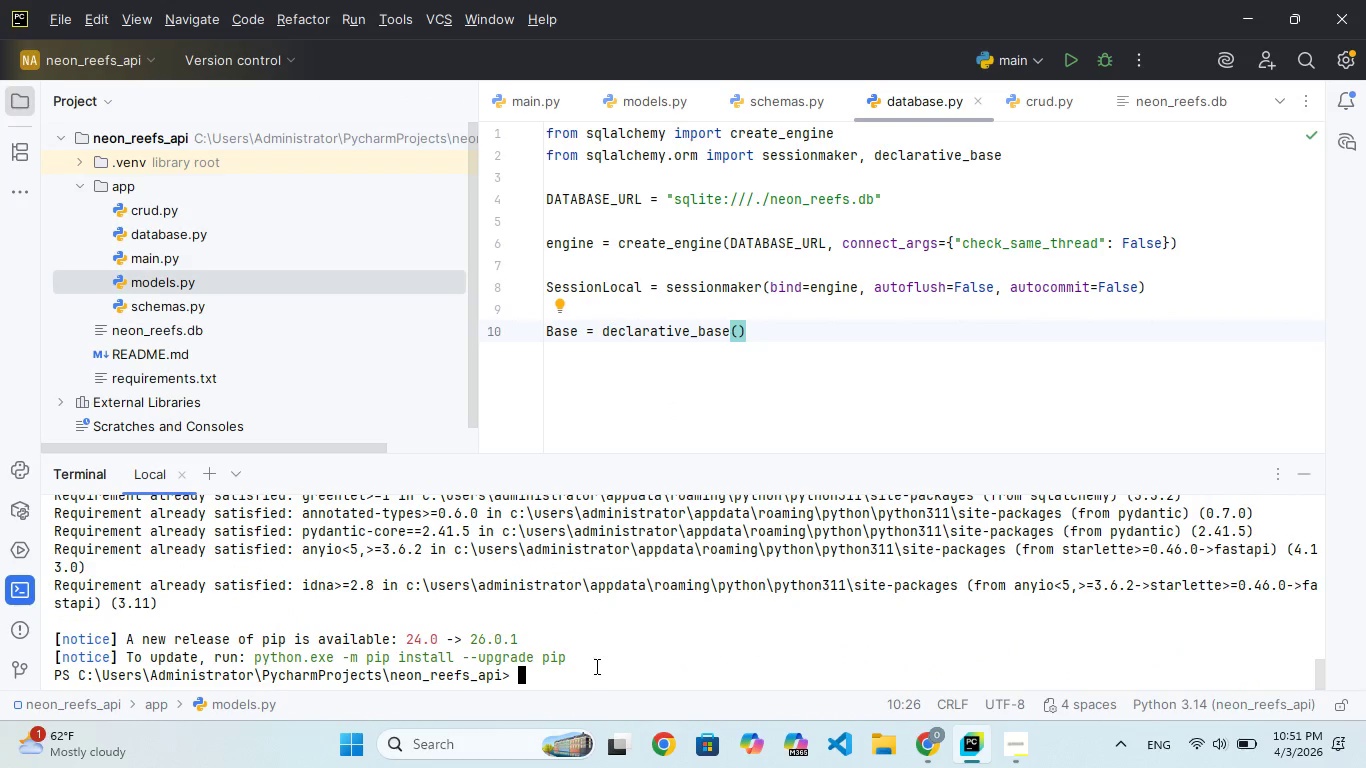 
wait(7.42)
 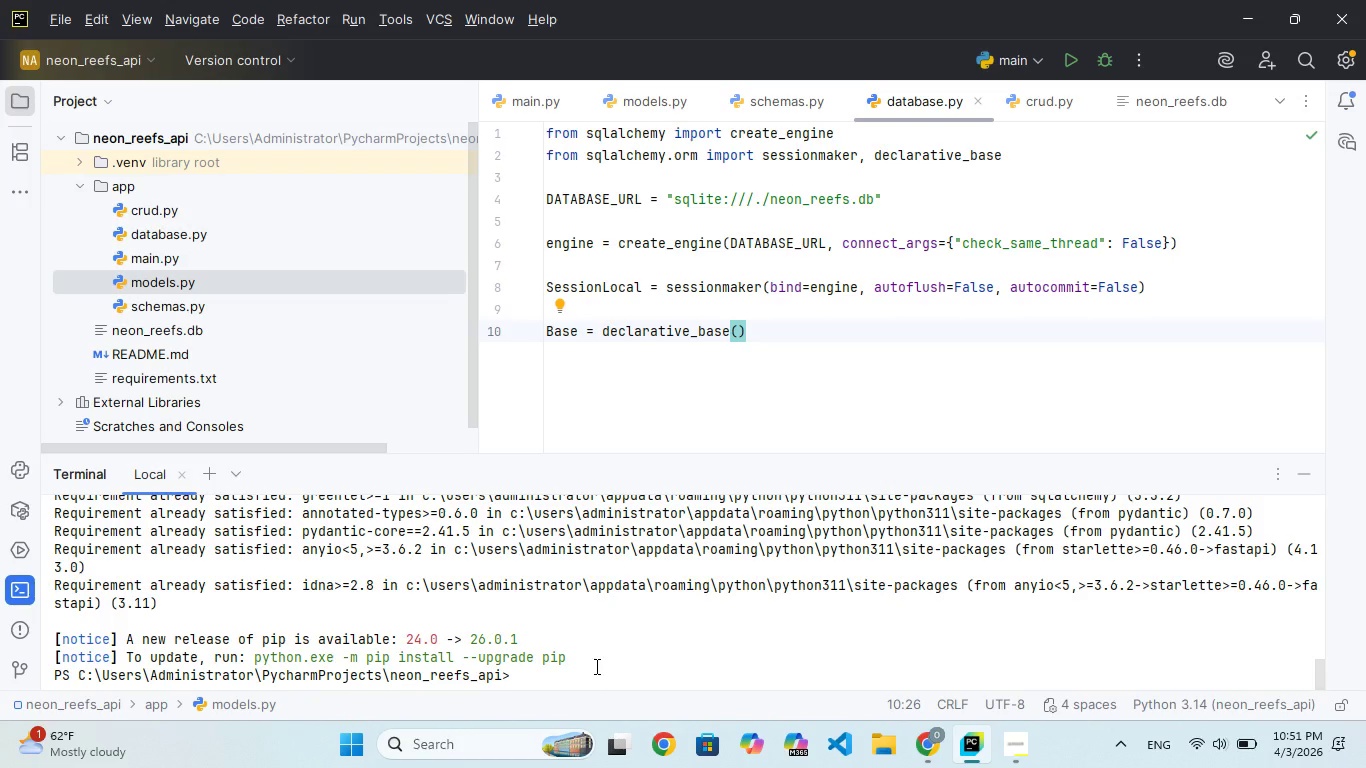 
type(unicorn app.main)
 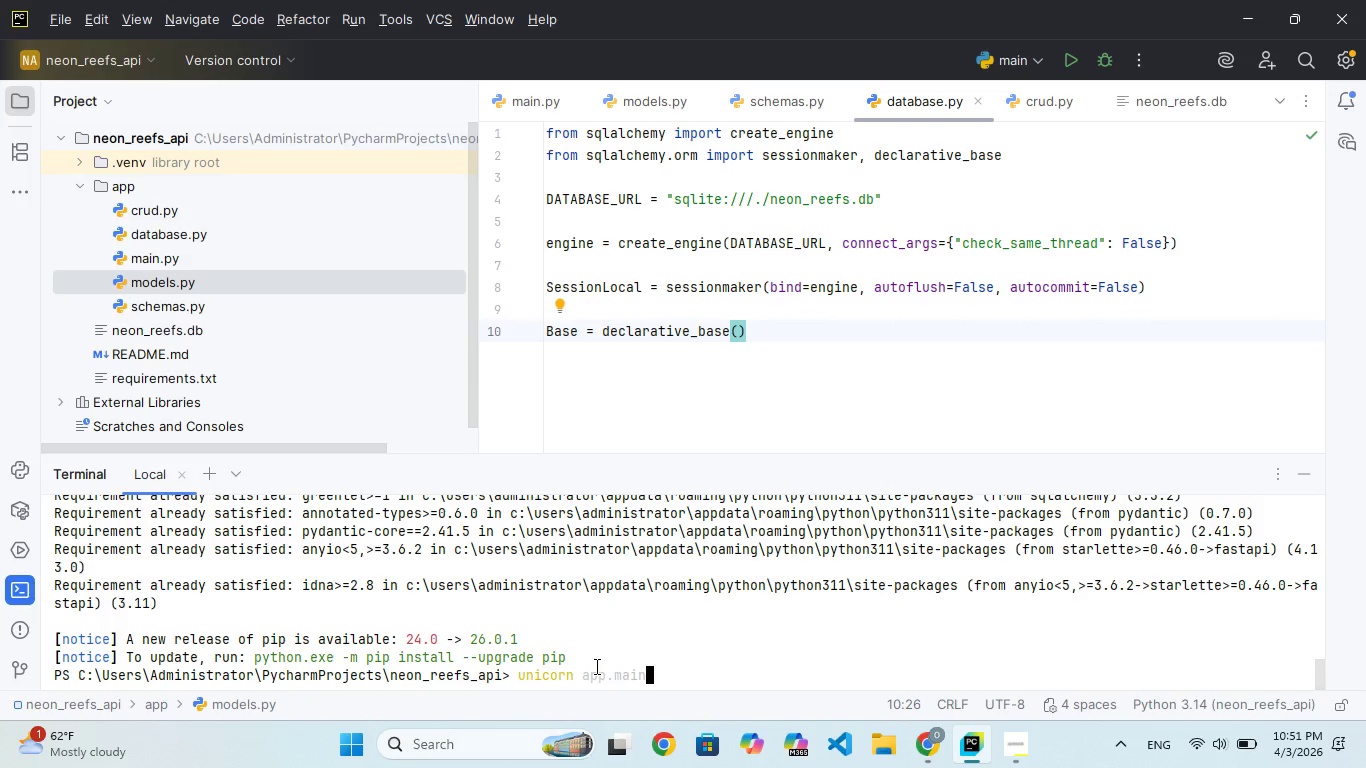 
type(:app --reload)
 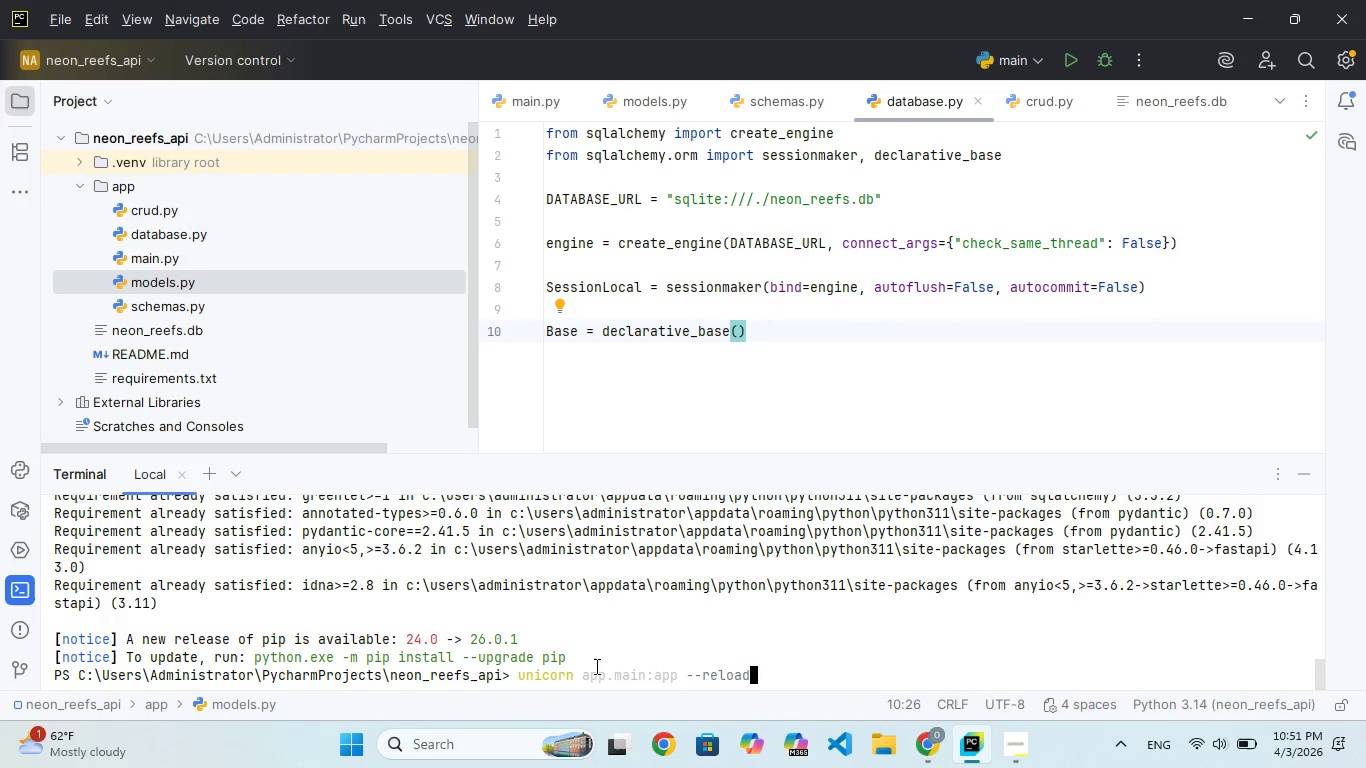 
key(Enter)
 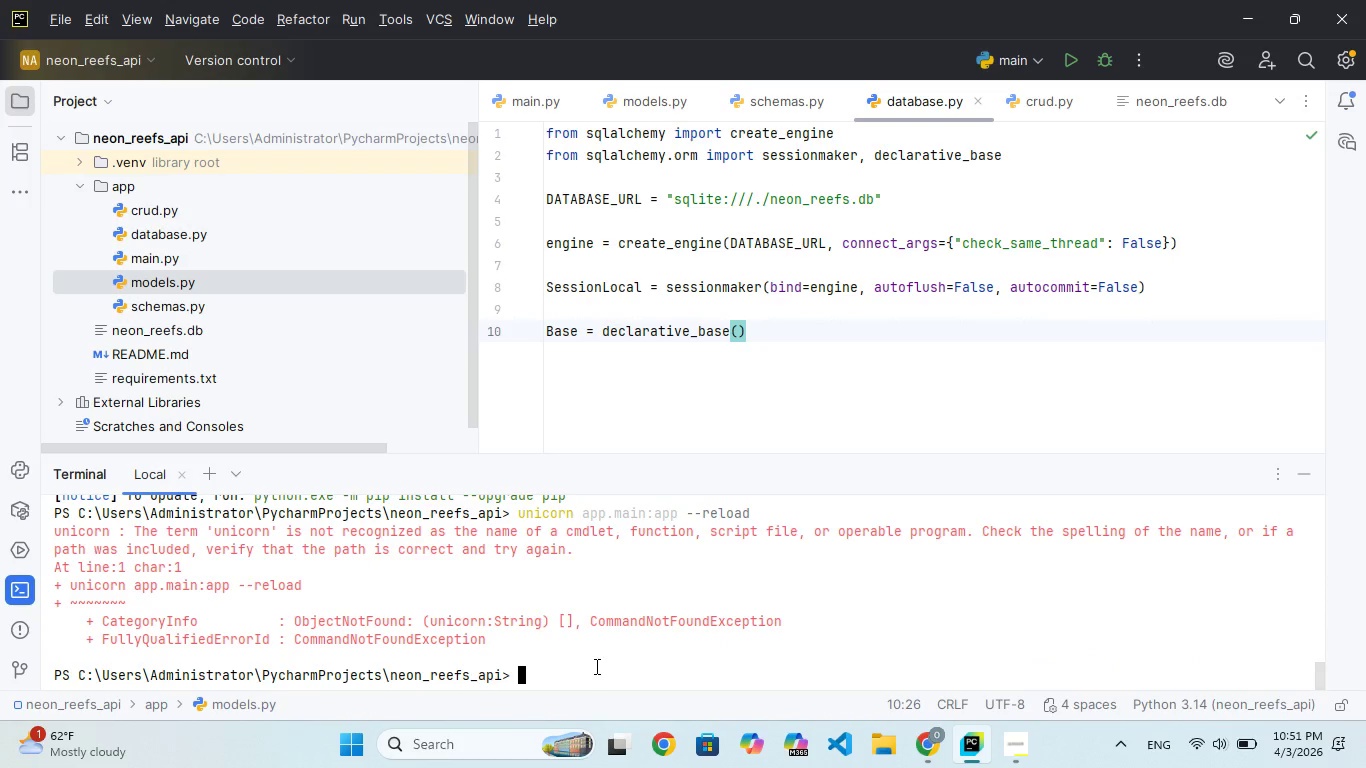 
wait(18.97)
 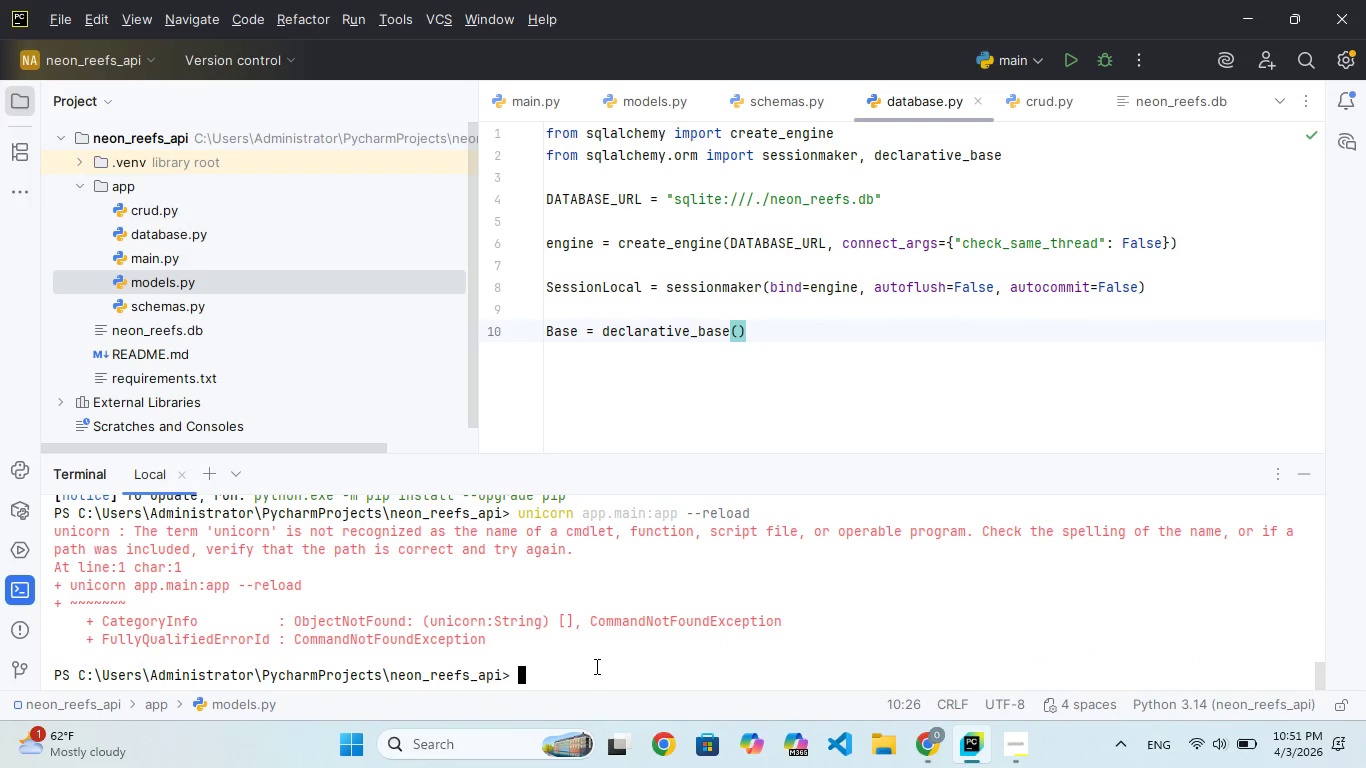 
scroll: coordinate [603, 616], scroll_direction: down, amount: 6.0
 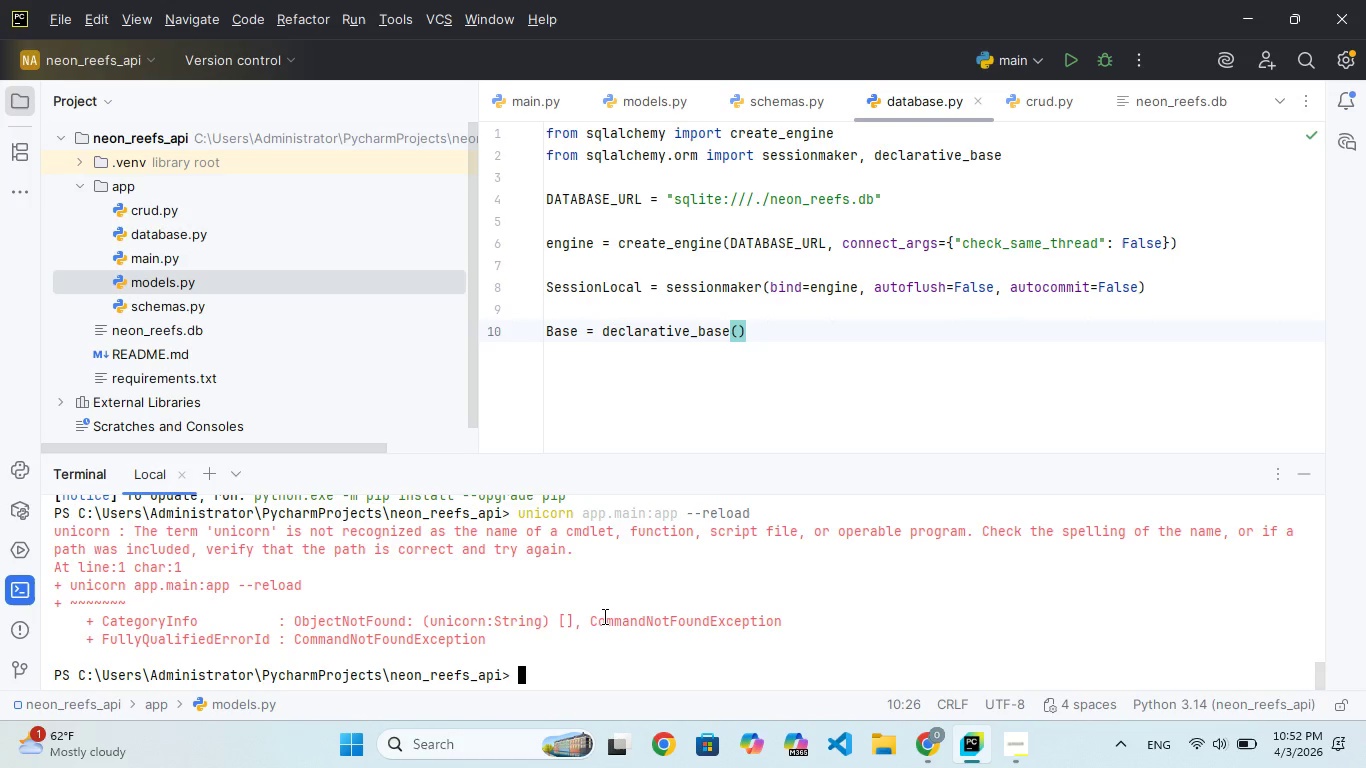 
scroll: coordinate [603, 616], scroll_direction: none, amount: 0.0
 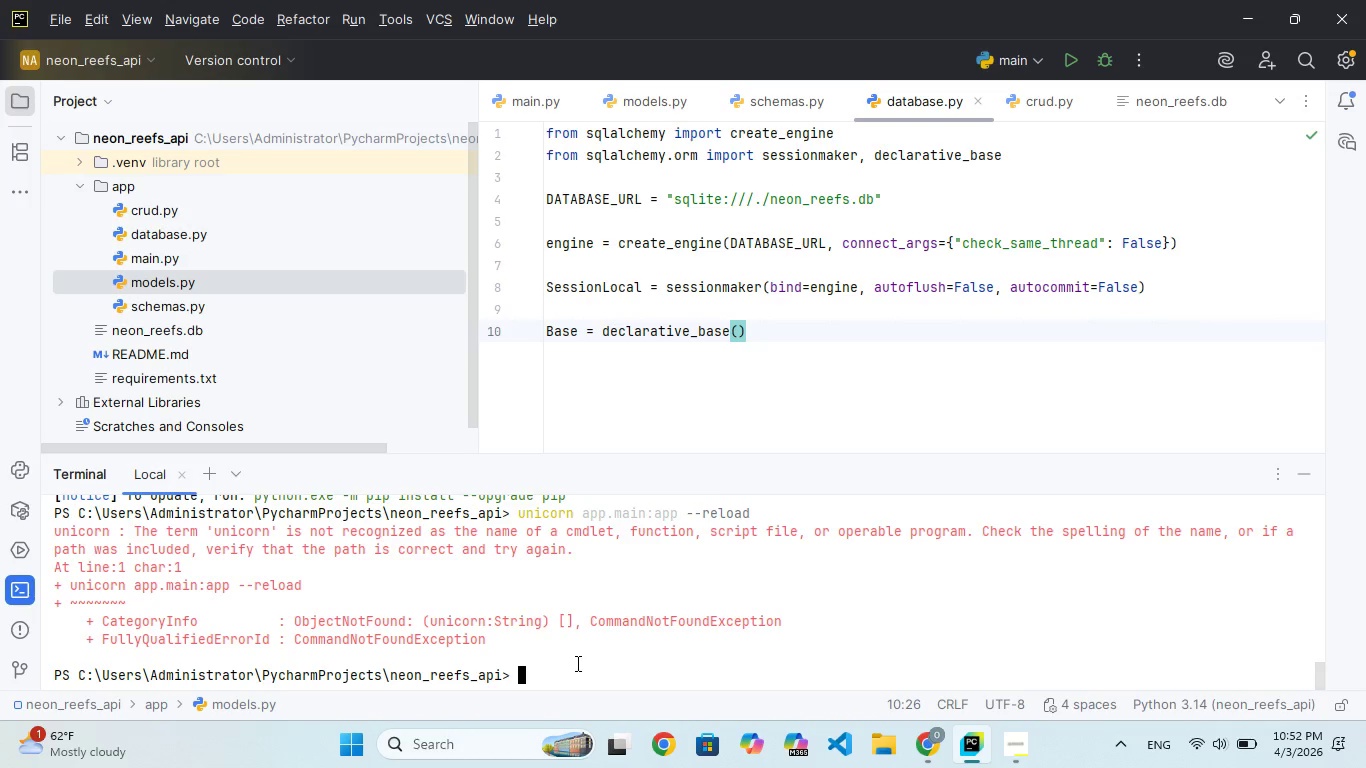 
left_click([575, 663])
 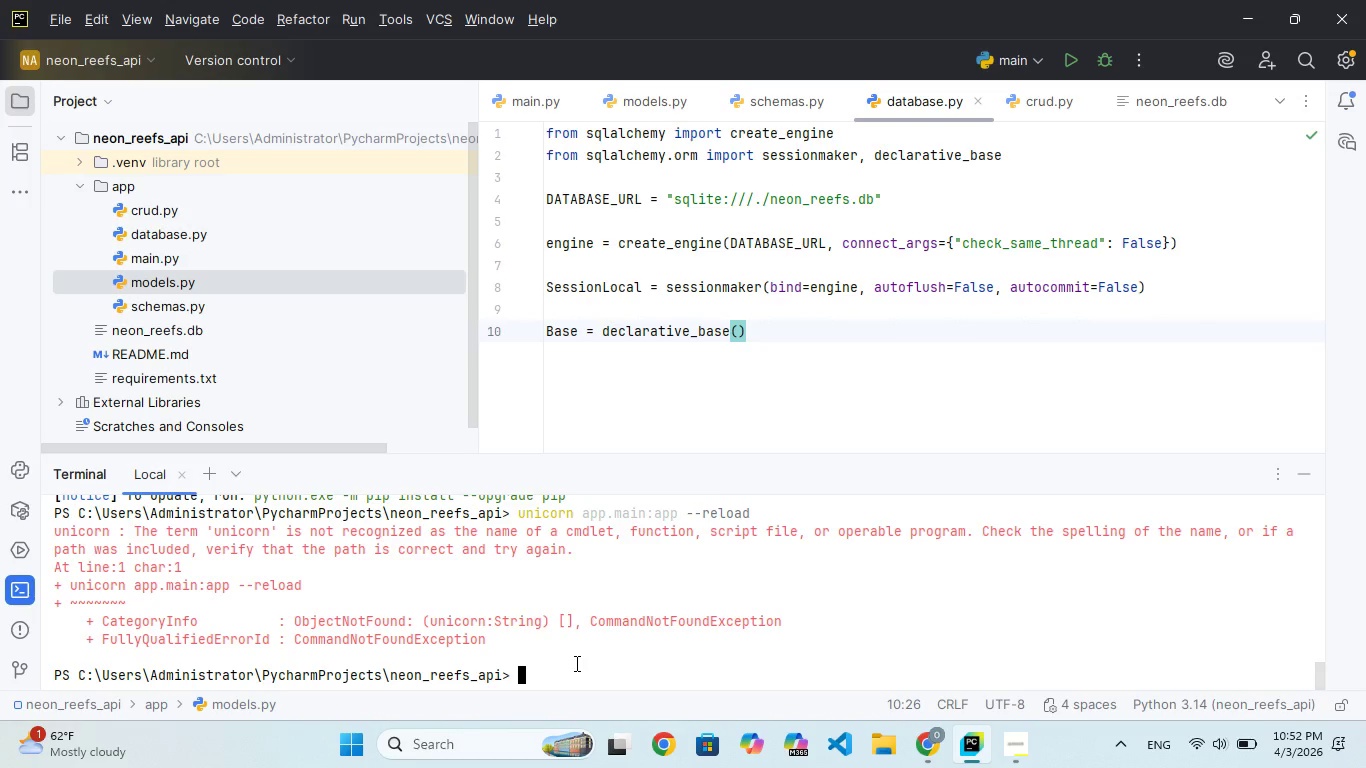 
type(pyhon min.pycls)
 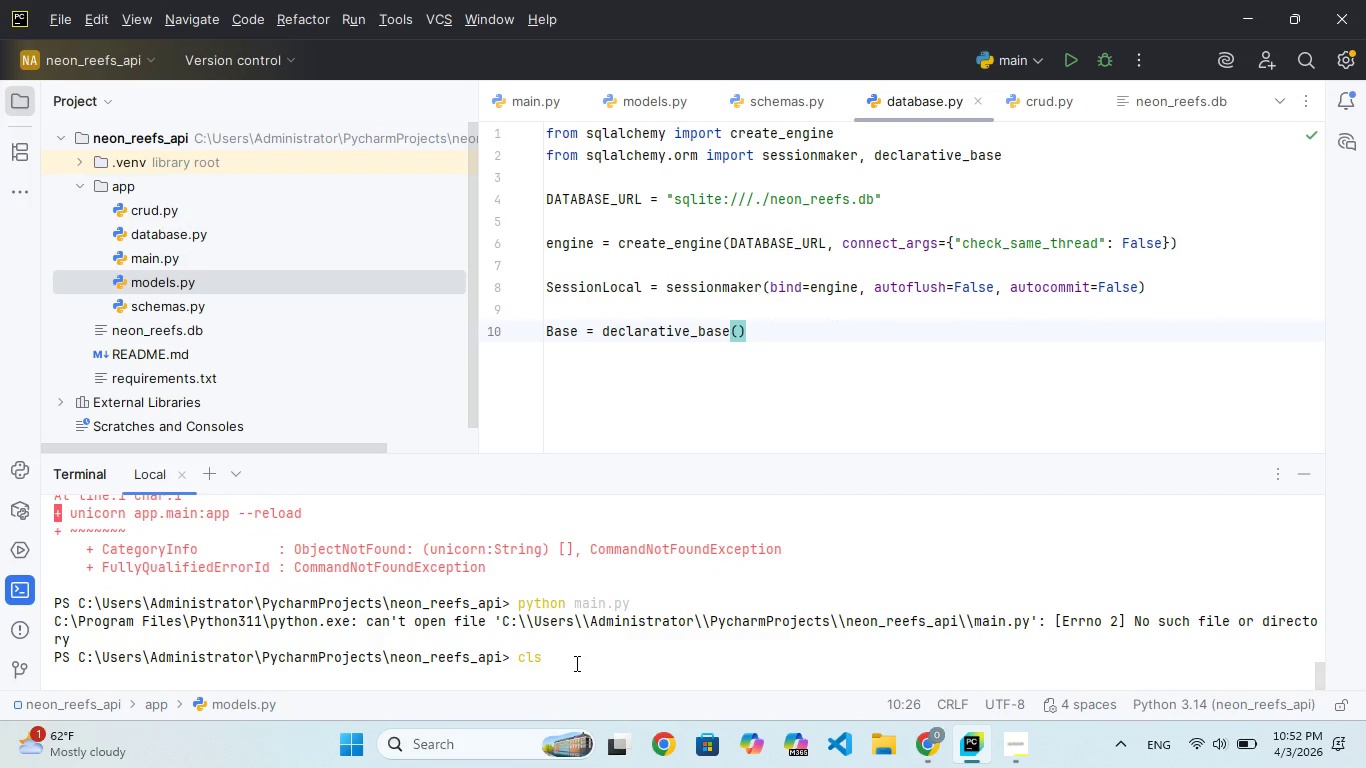 
hold_key(key=T, duration=0.36)
 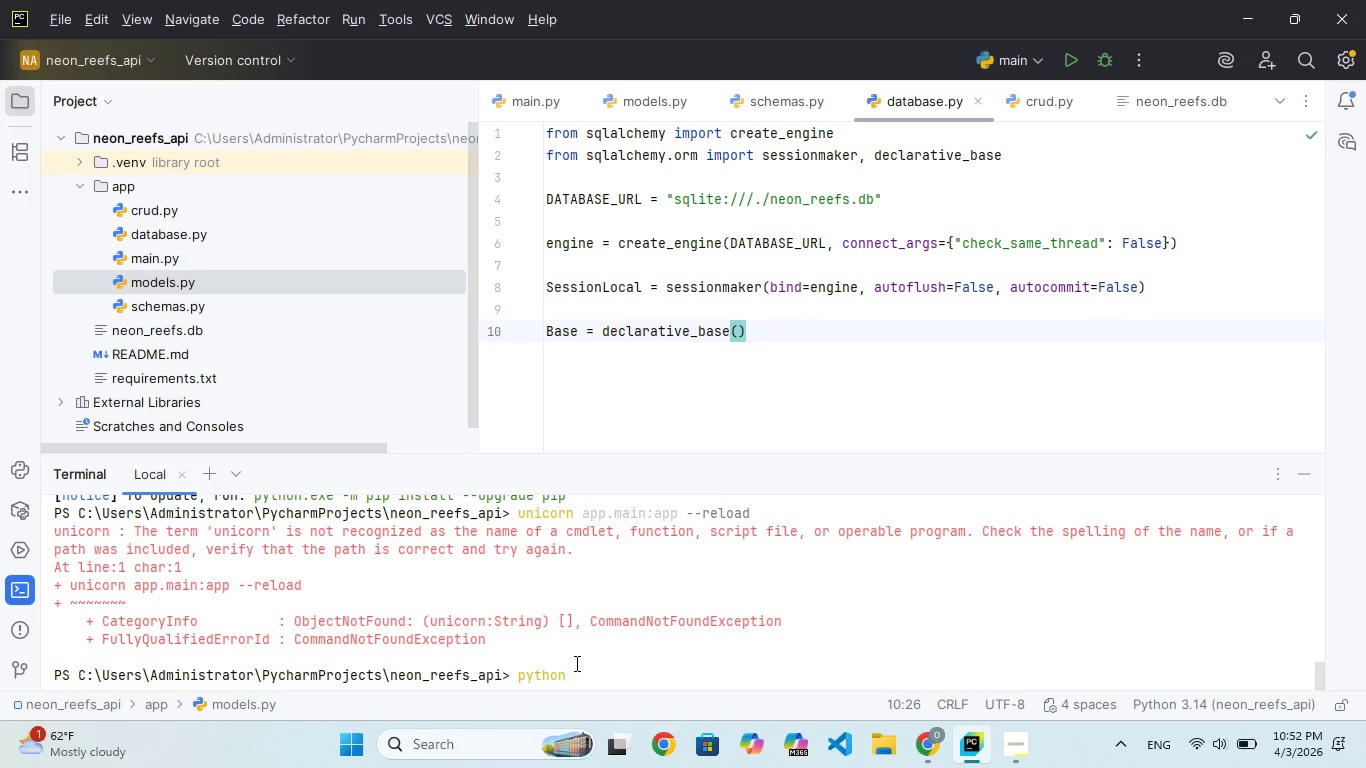 
hold_key(key=A, duration=0.31)
 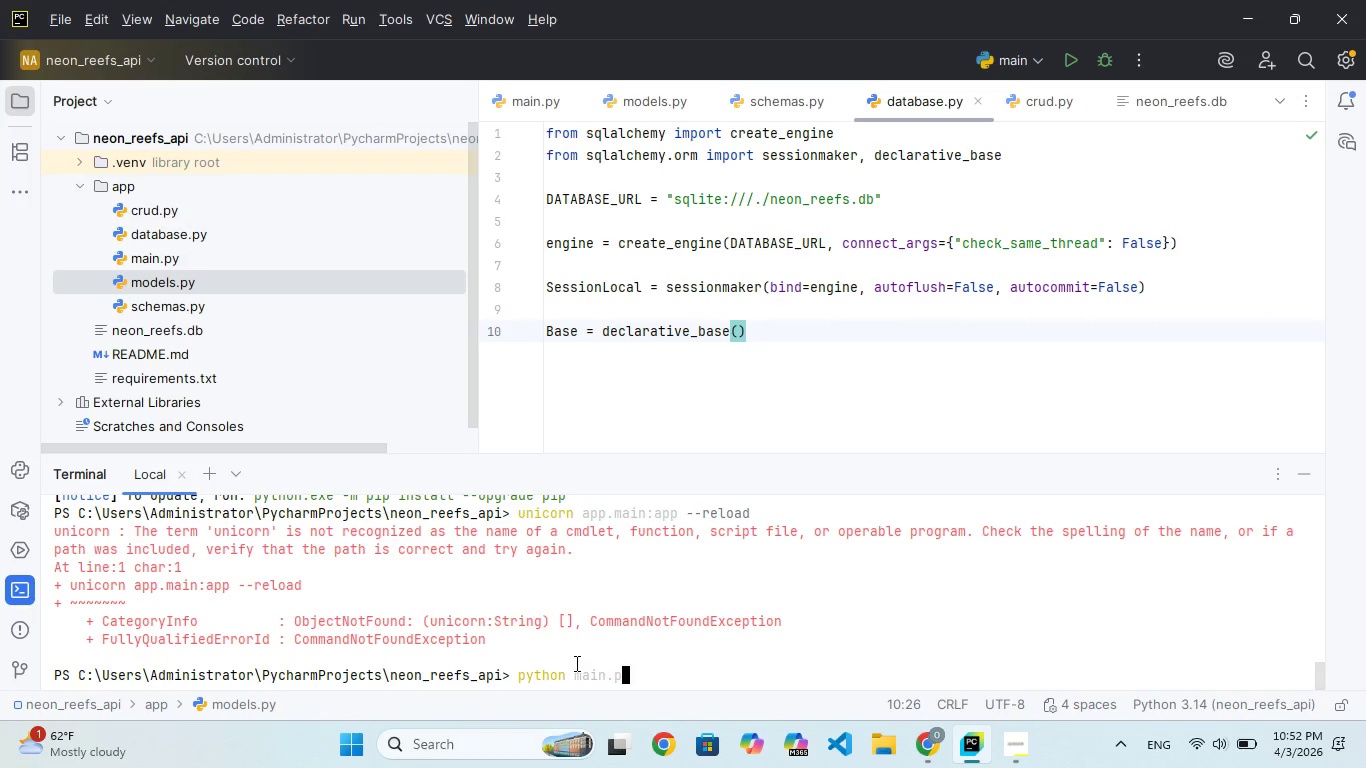 
hold_key(key=Enter, duration=0.44)
 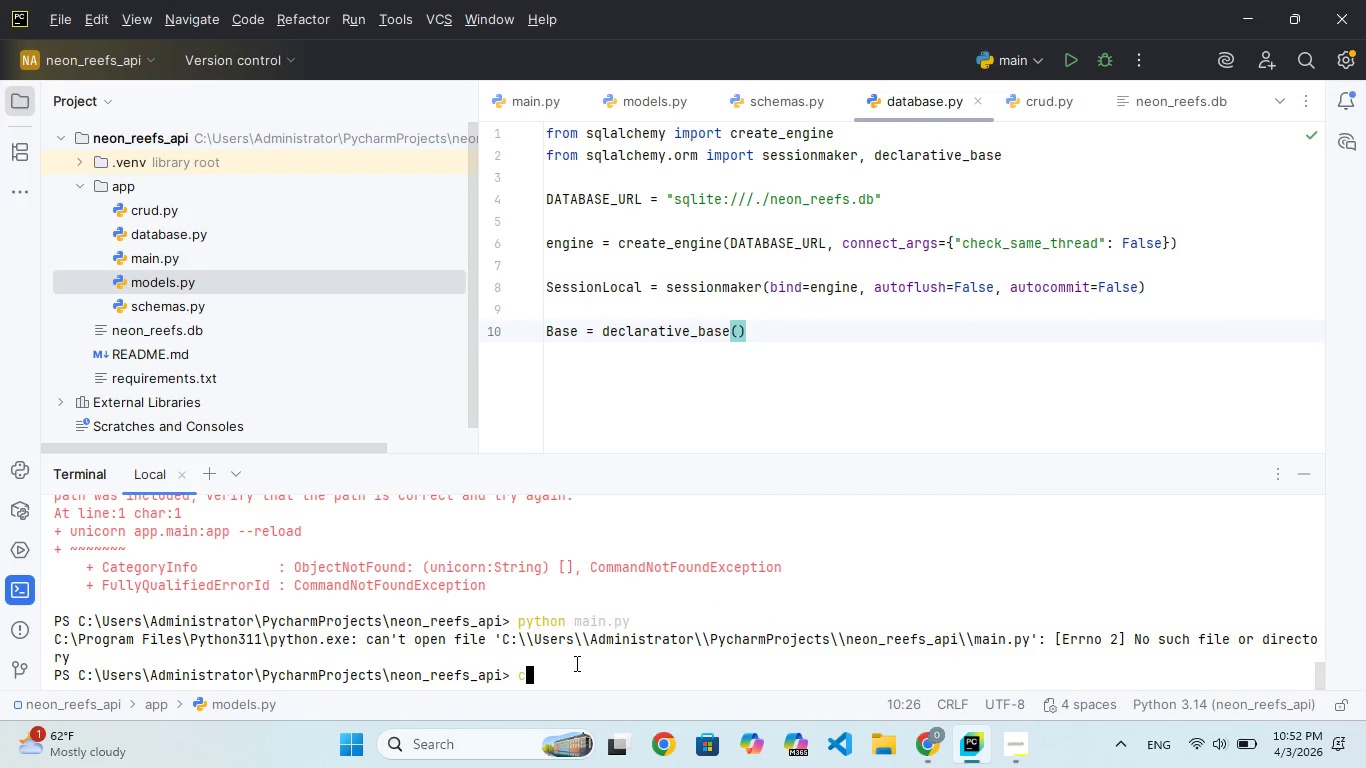 
hold_key(key=Enter, duration=0.48)
 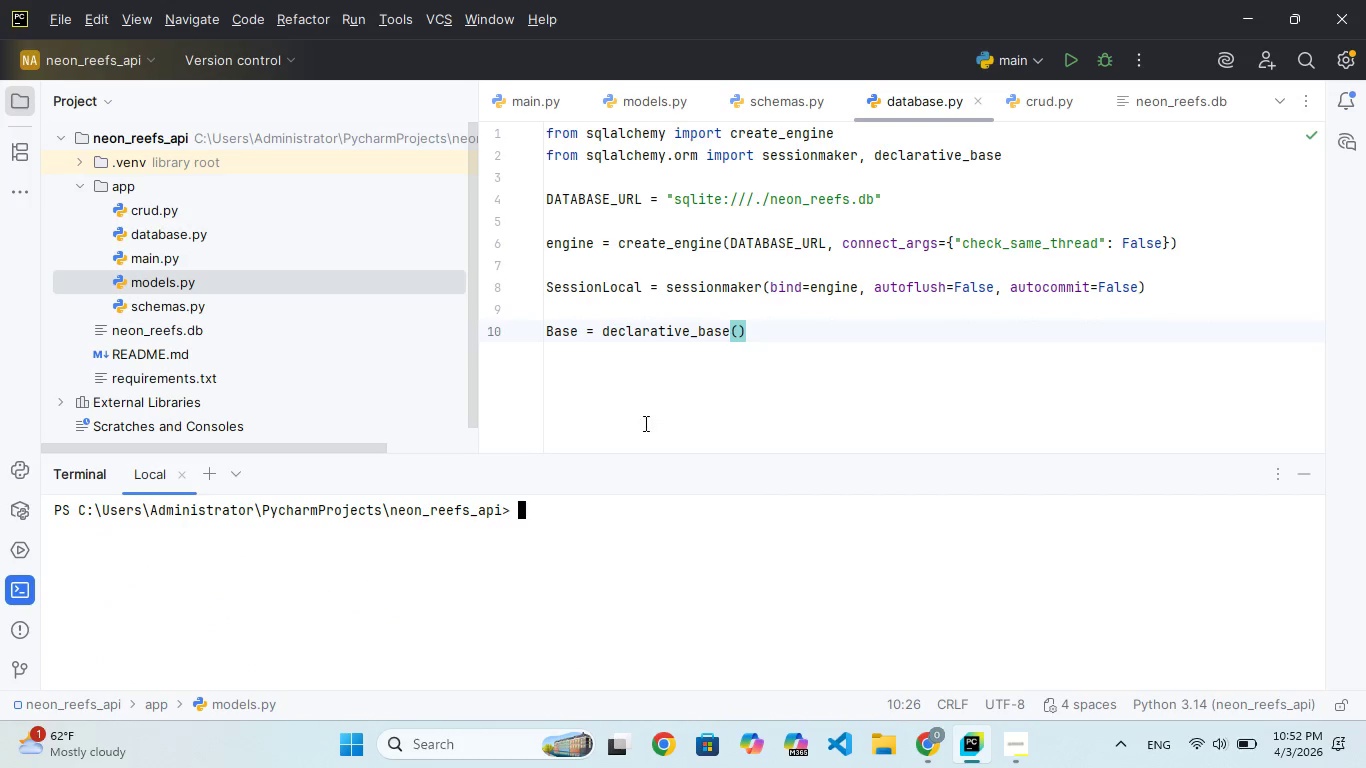 
scroll: coordinate [659, 413], scroll_direction: up, amount: 1.0
 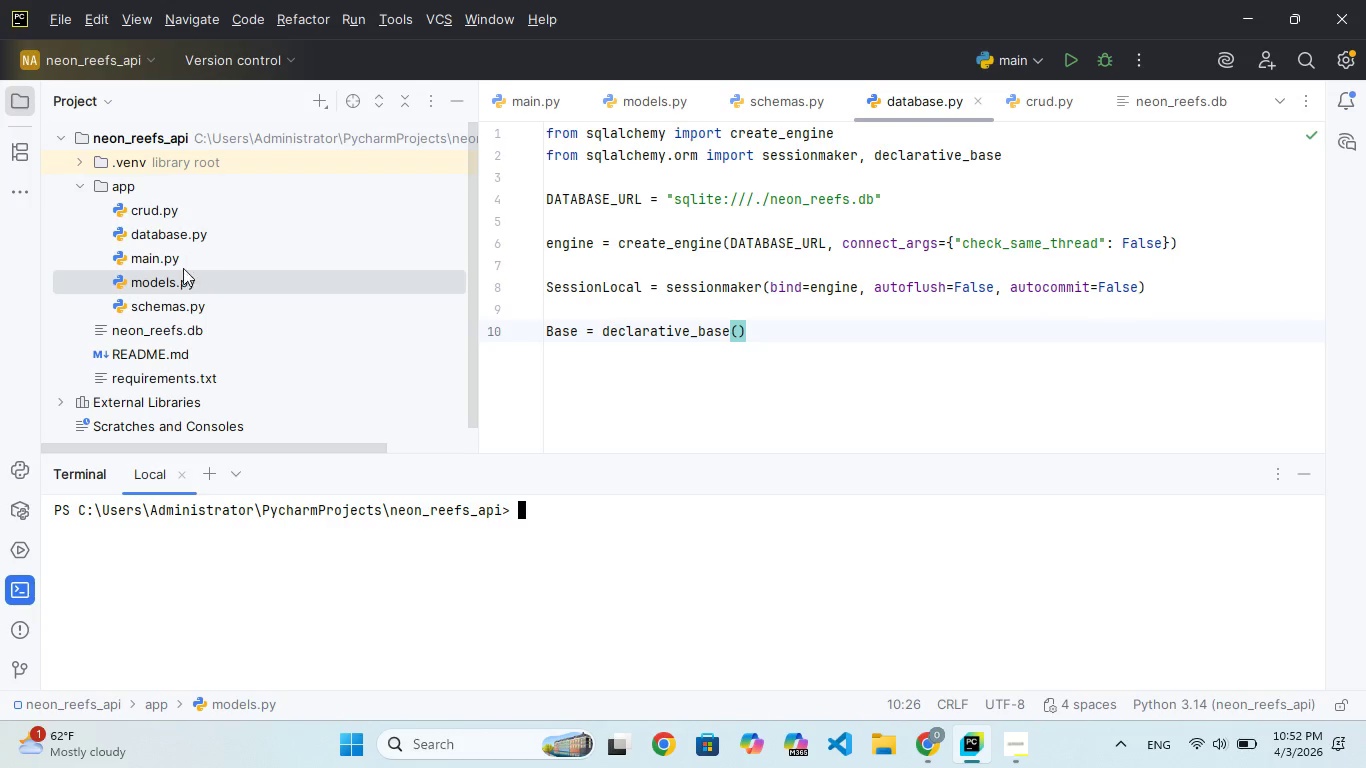 
left_click([174, 260])
 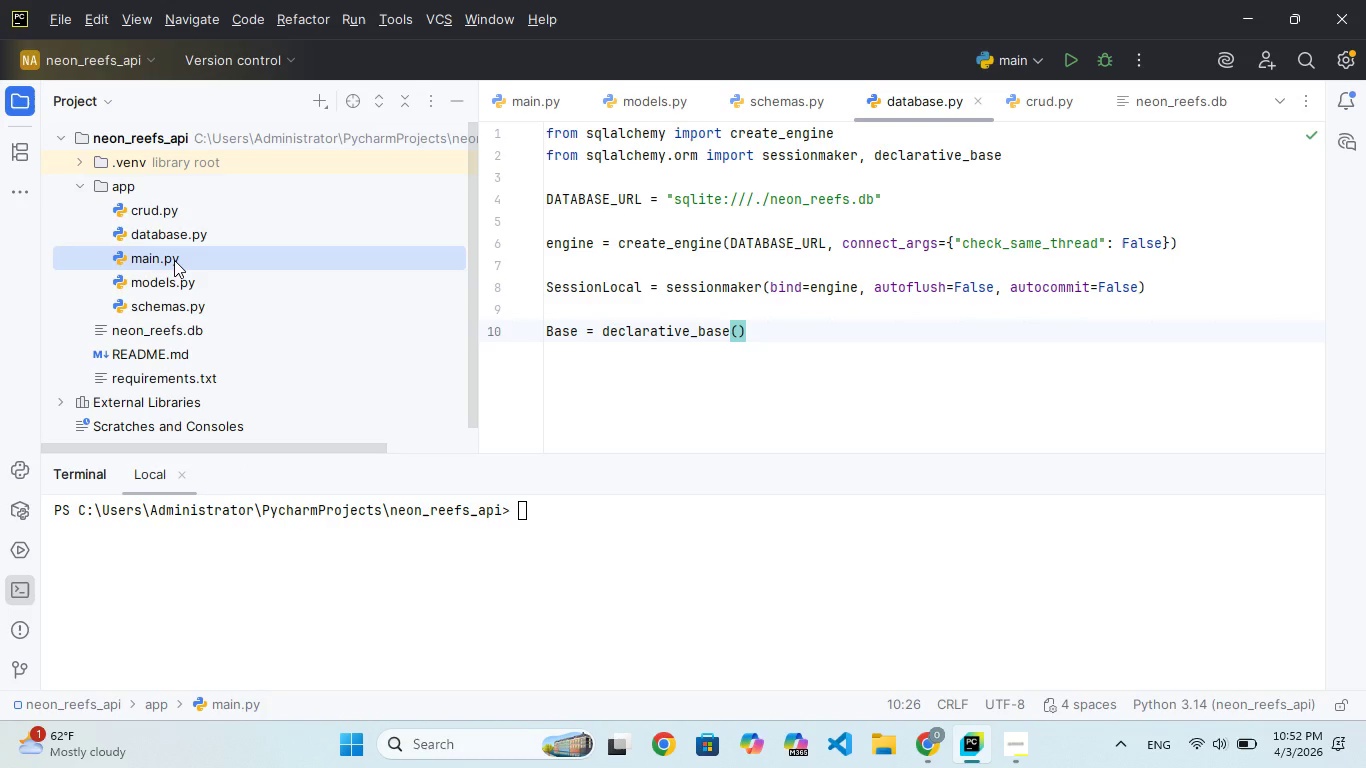 
wait(5.42)
 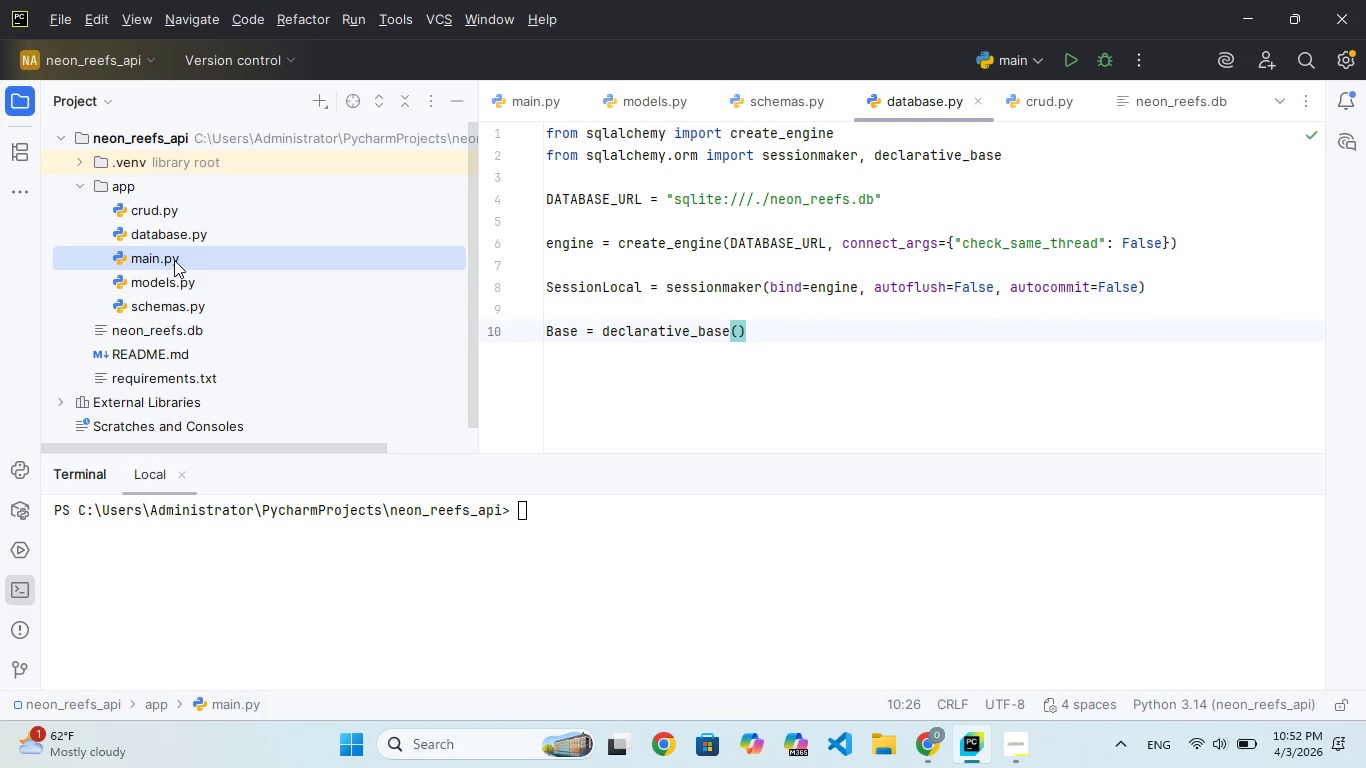 
left_click([179, 282])
 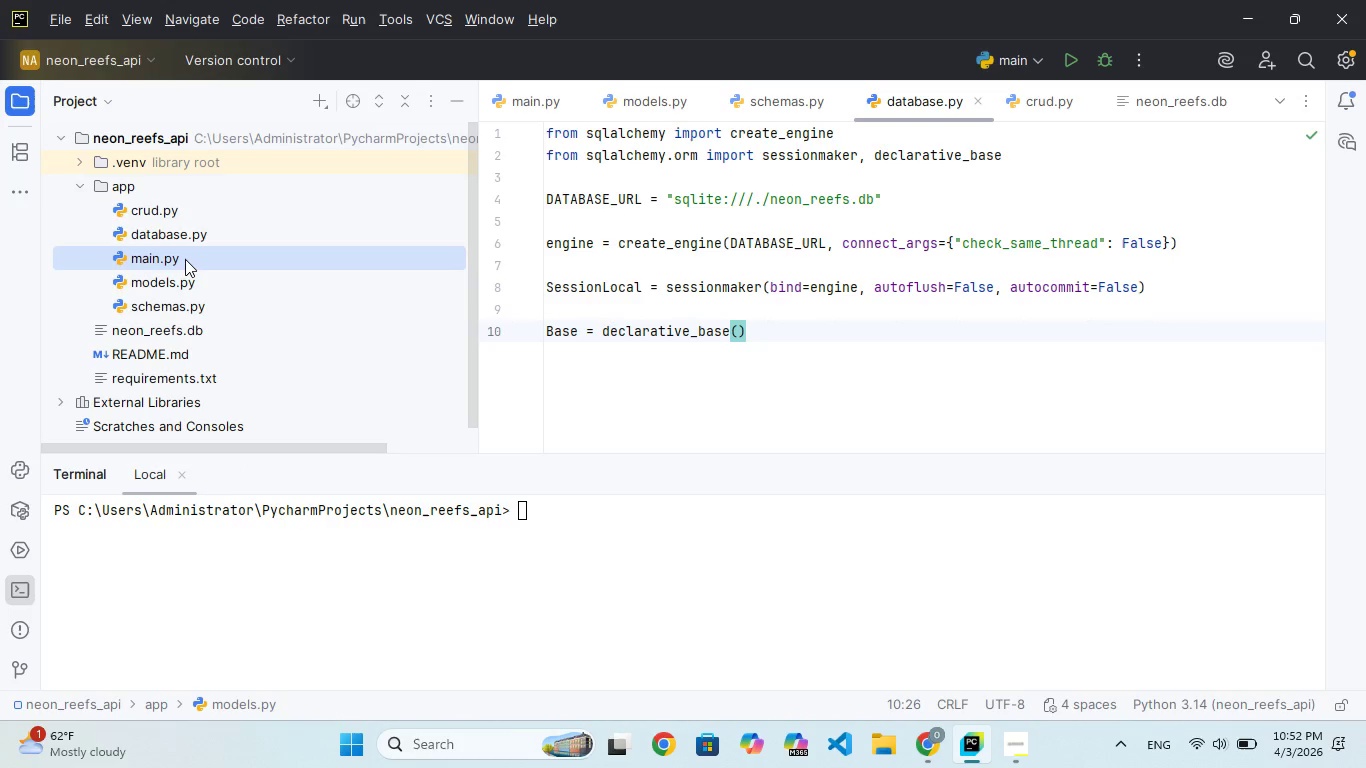 
double_click([185, 259])
 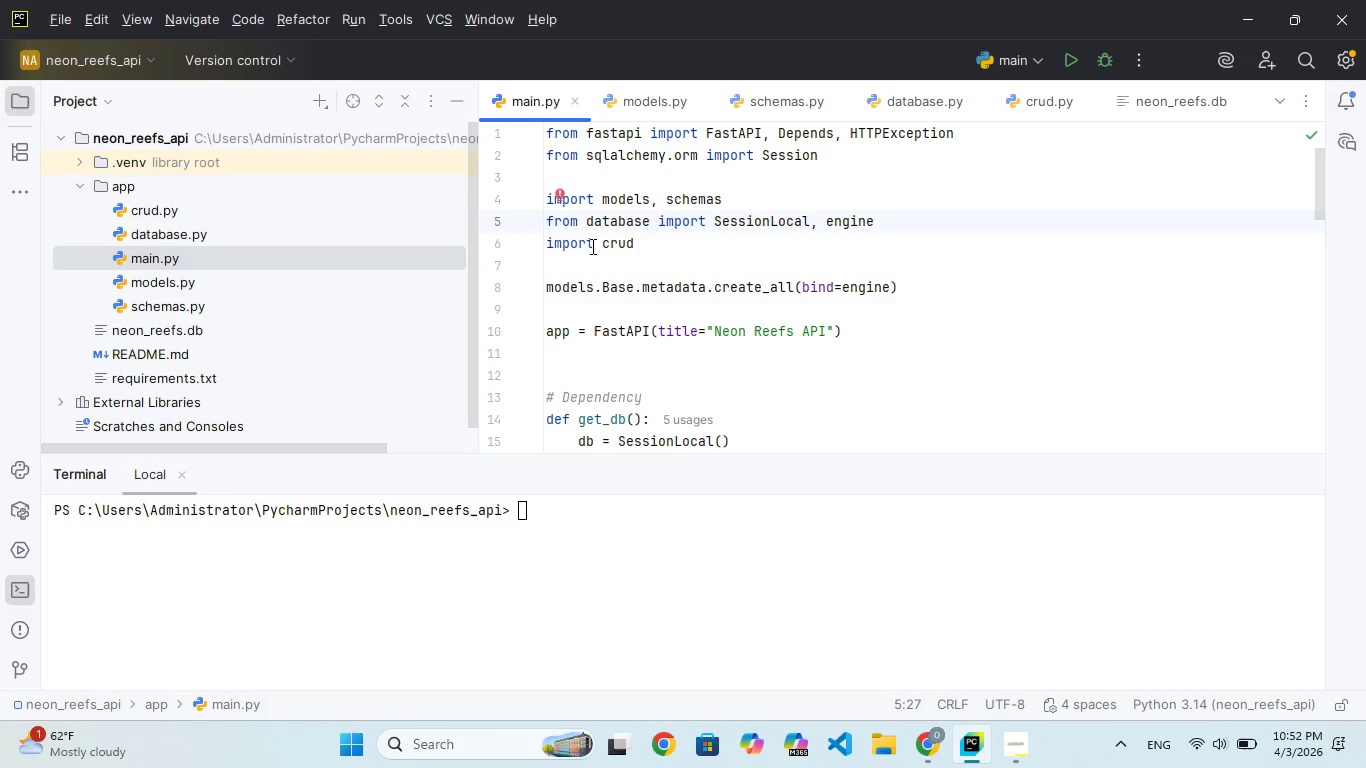 
scroll: coordinate [638, 255], scroll_direction: up, amount: 2.0
 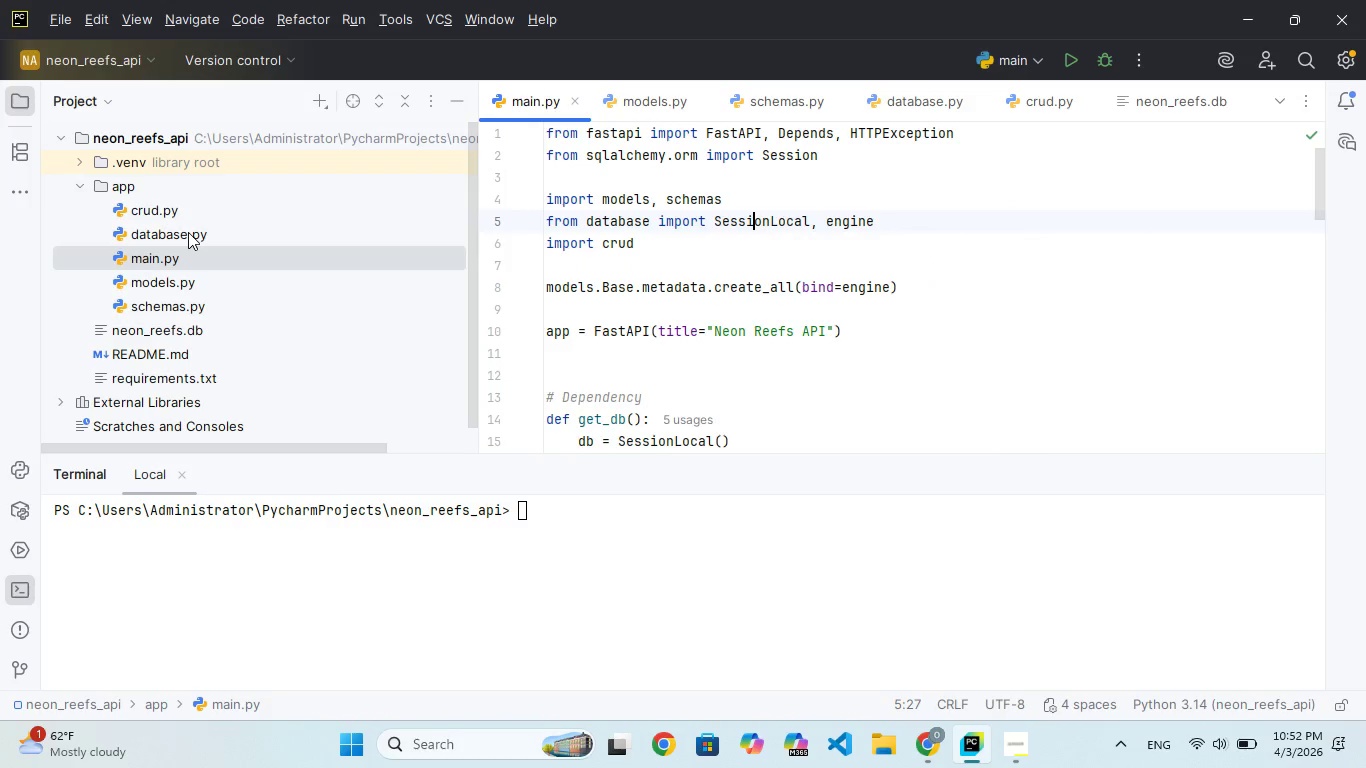 
double_click([188, 232])
 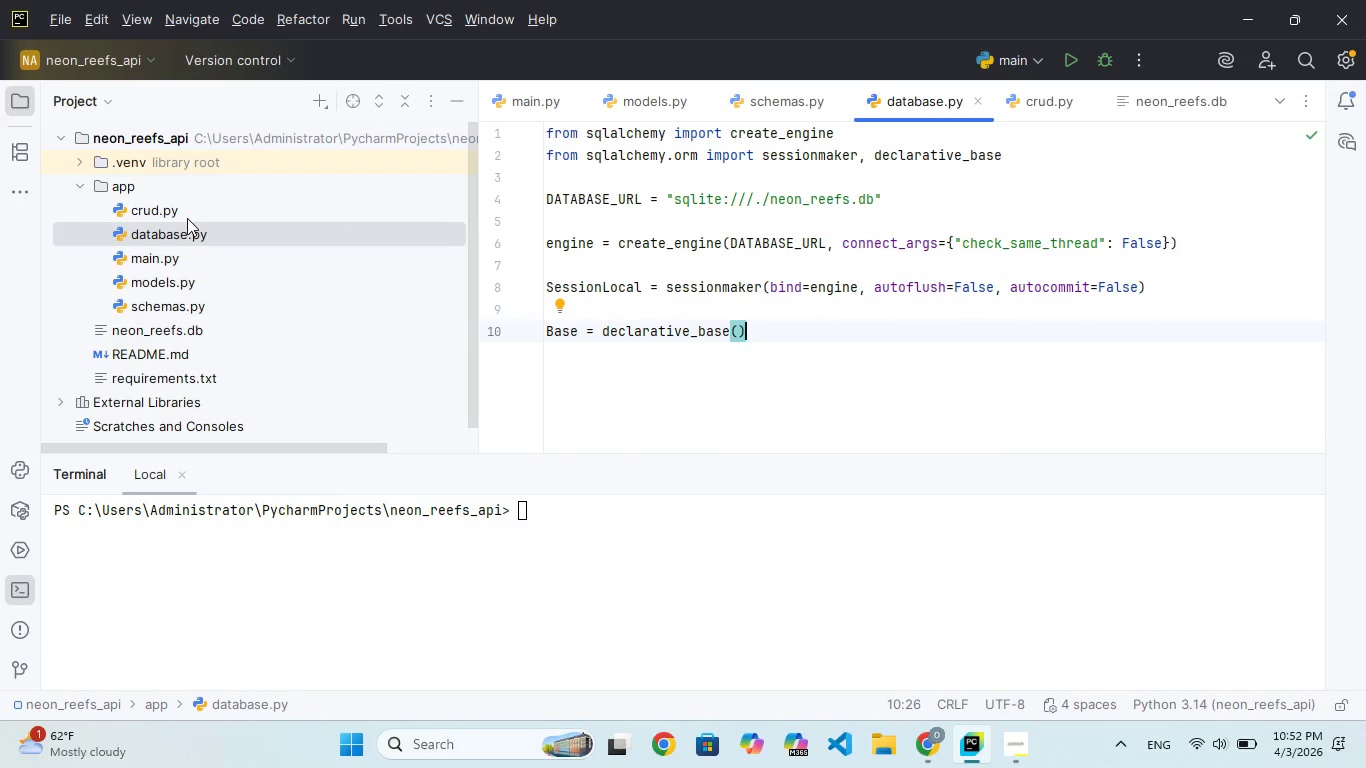 
left_click([180, 207])
 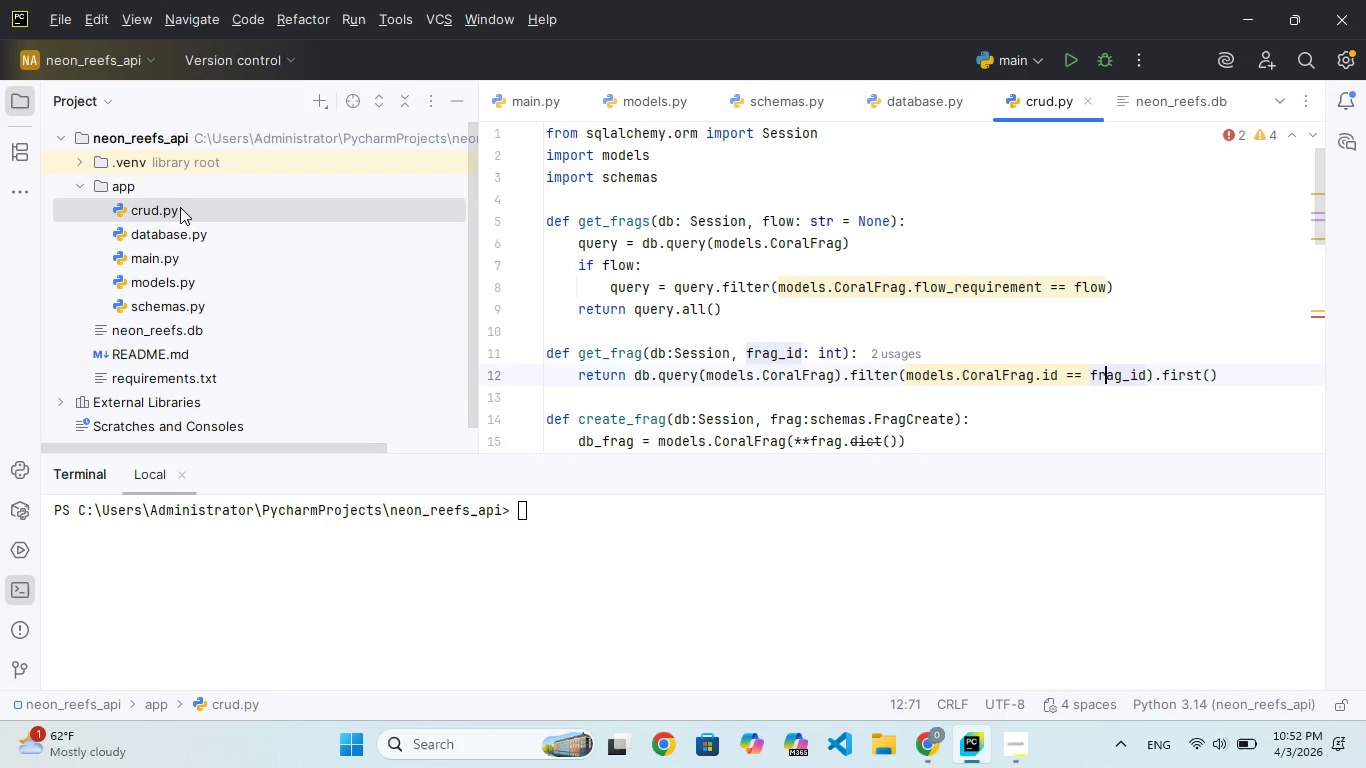 
double_click([180, 207])
 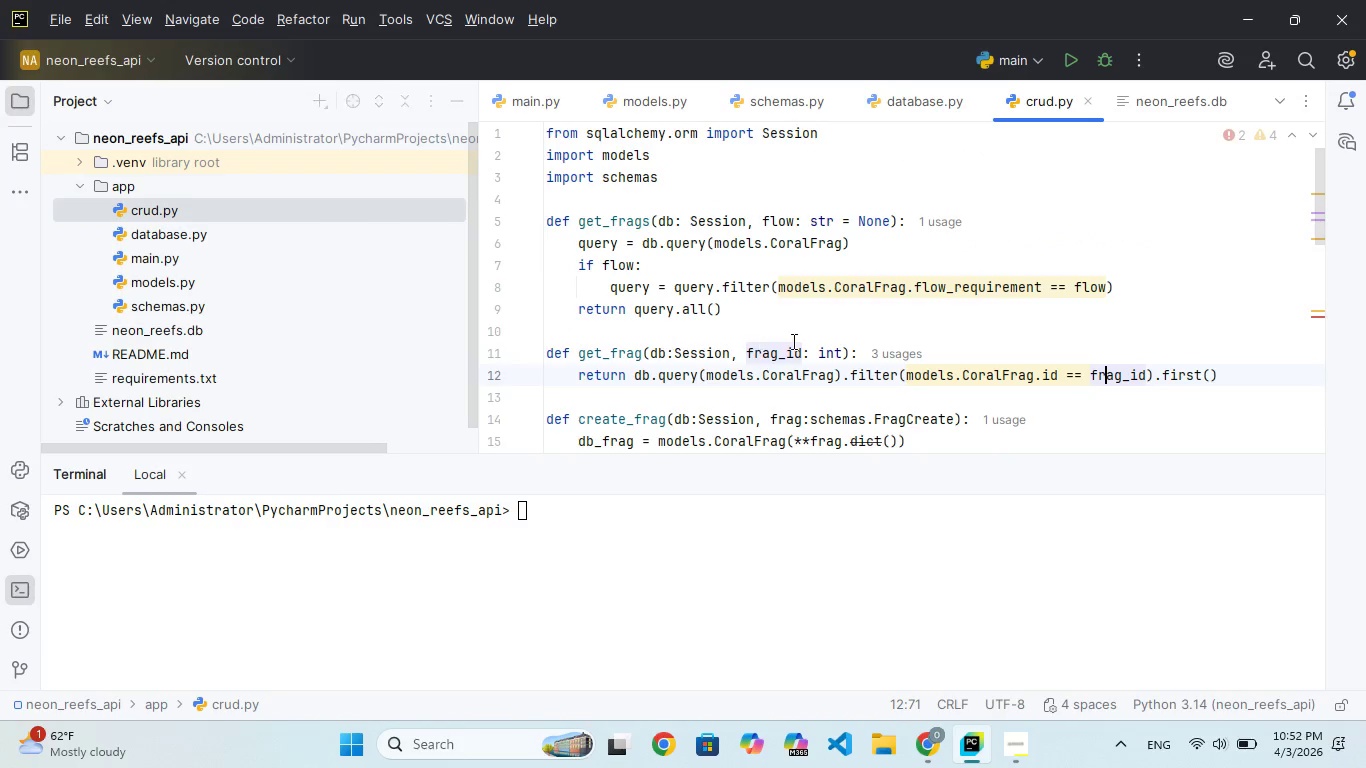 
scroll: coordinate [799, 330], scroll_direction: down, amount: 10.0
 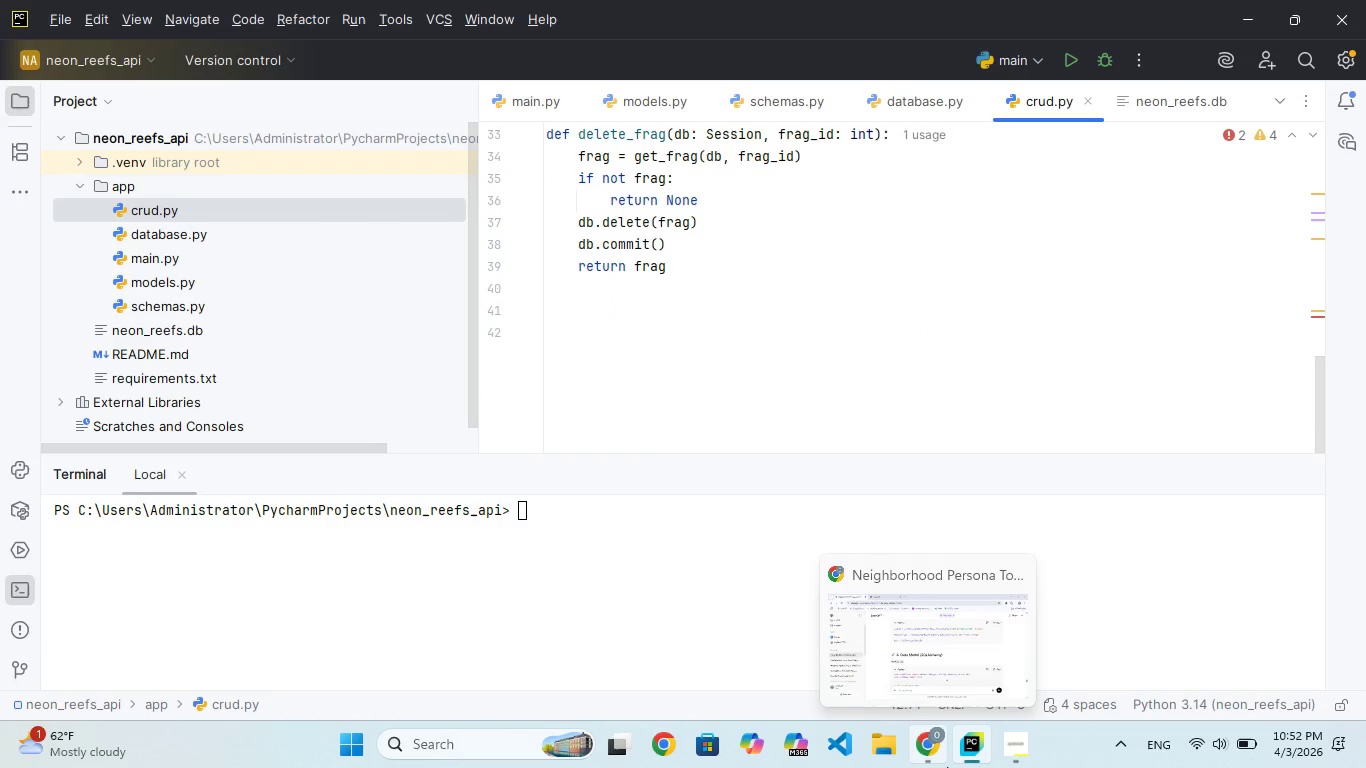 
left_click([947, 767])
 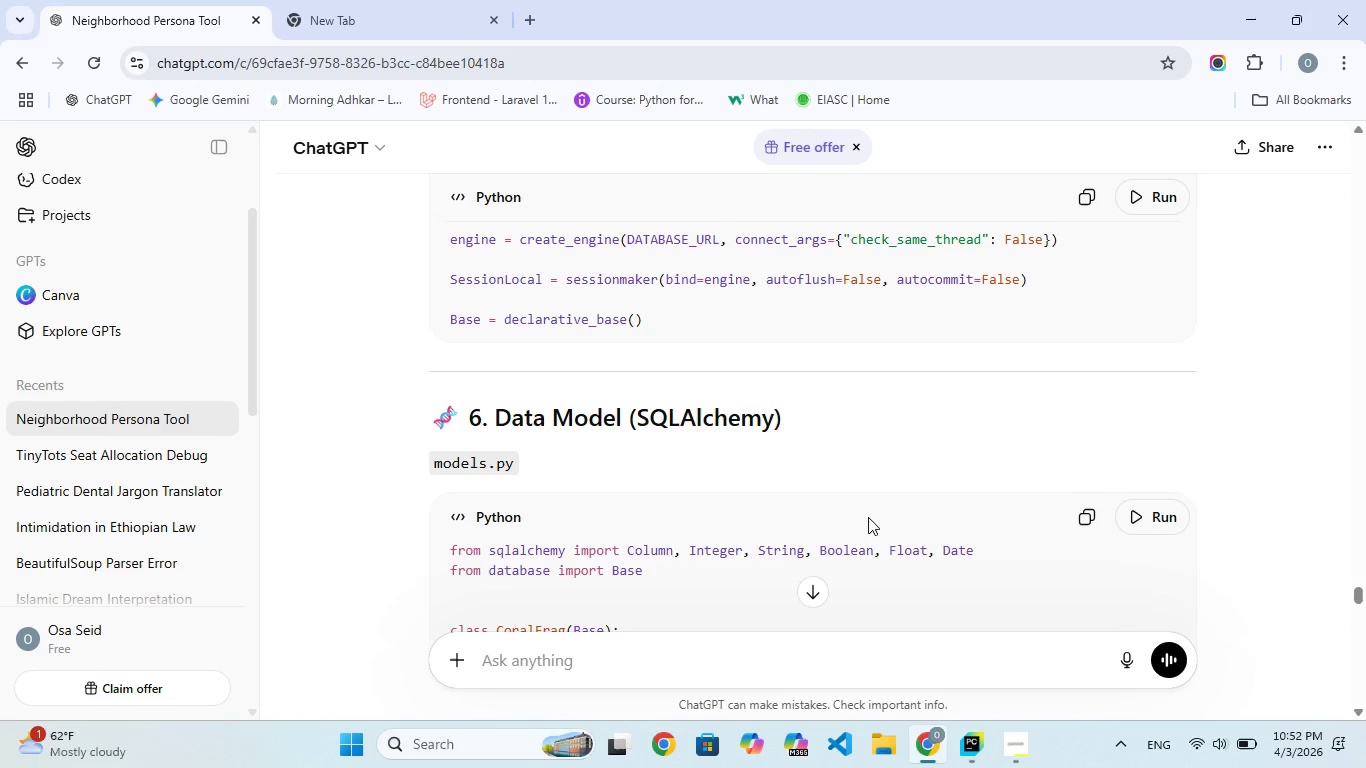 
scroll: coordinate [871, 492], scroll_direction: down, amount: 6.0
 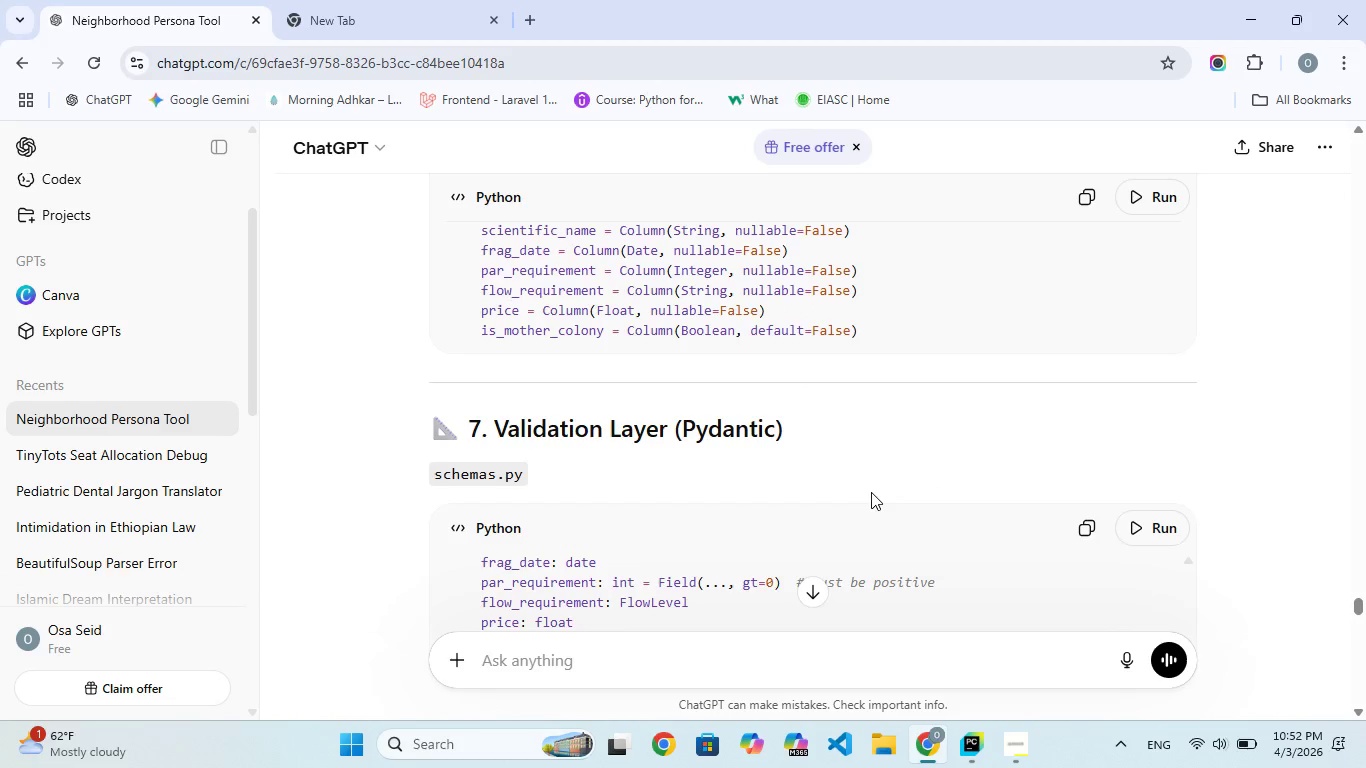 
scroll: coordinate [871, 492], scroll_direction: up, amount: 8.0
 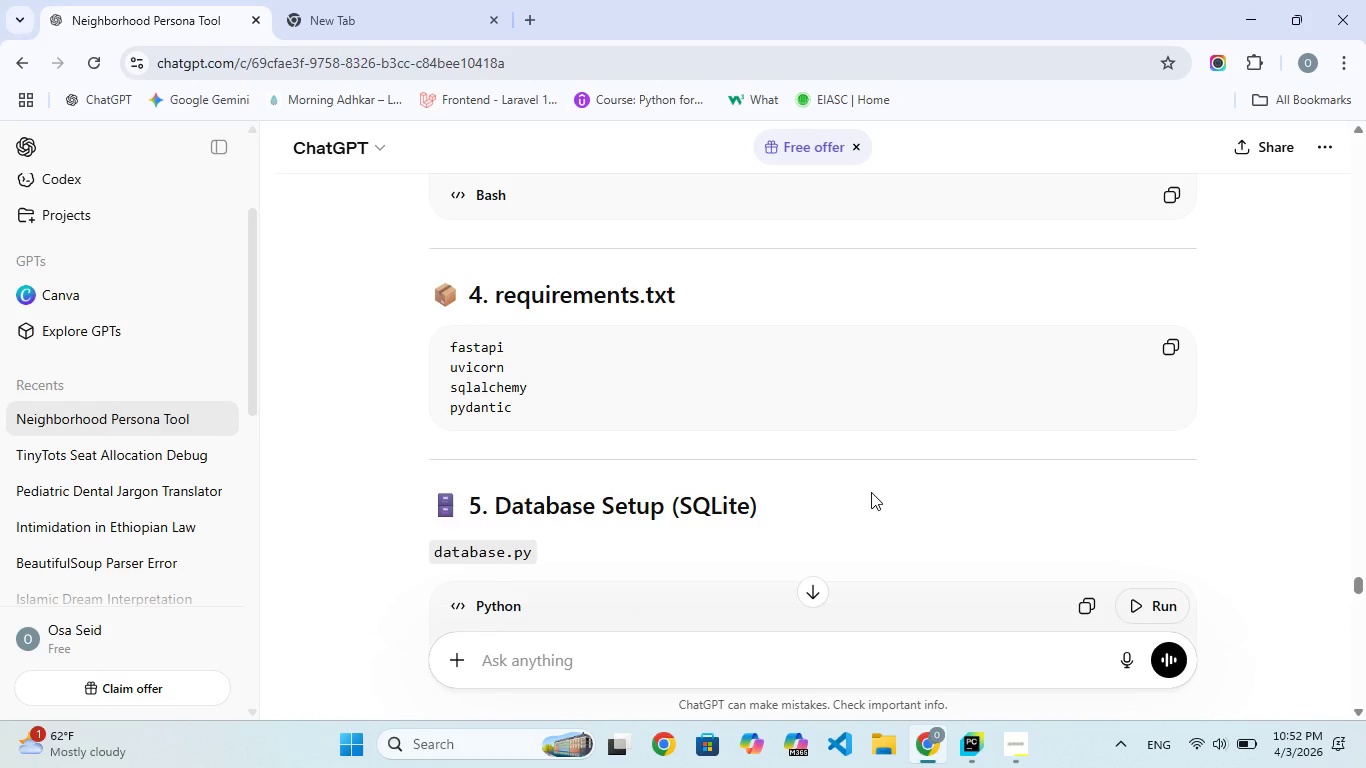 
scroll: coordinate [871, 492], scroll_direction: down, amount: 18.0
 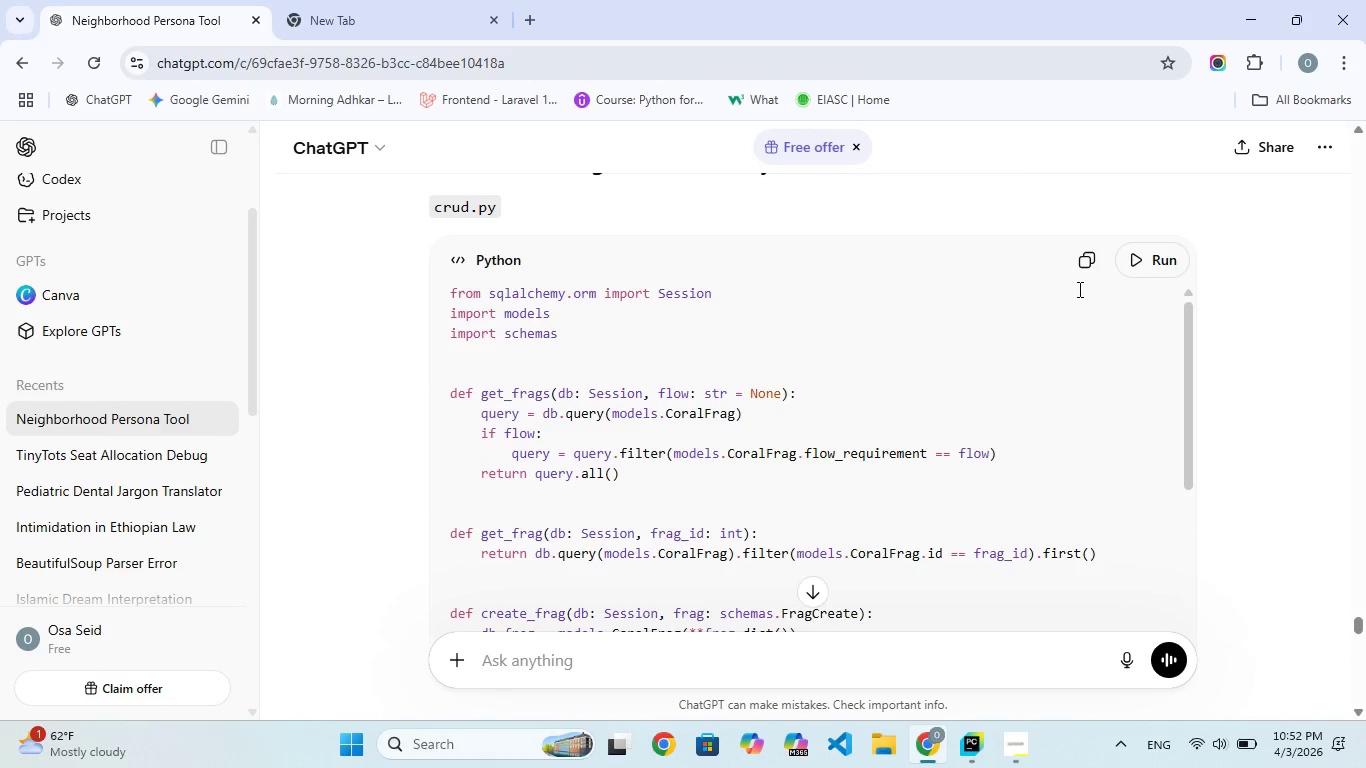 
left_click([1088, 261])
 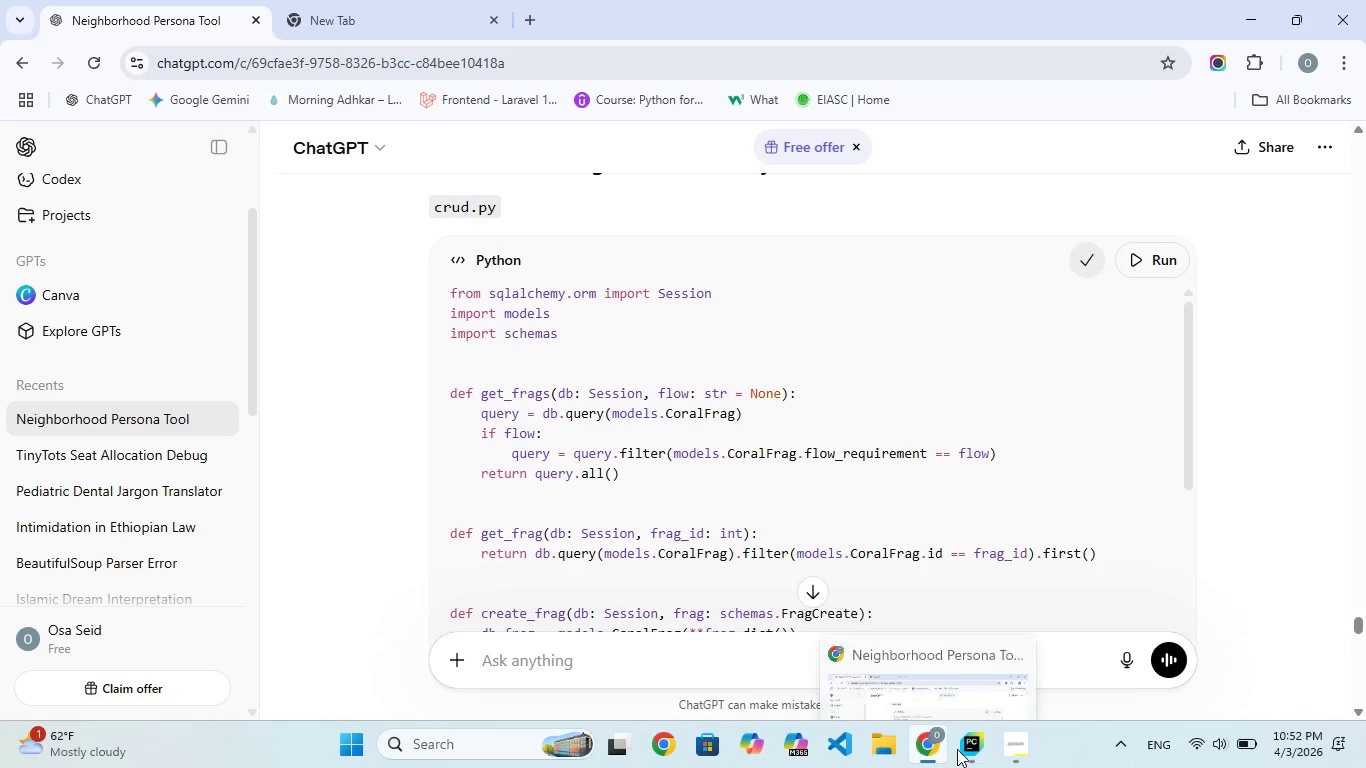 
left_click([958, 749])
 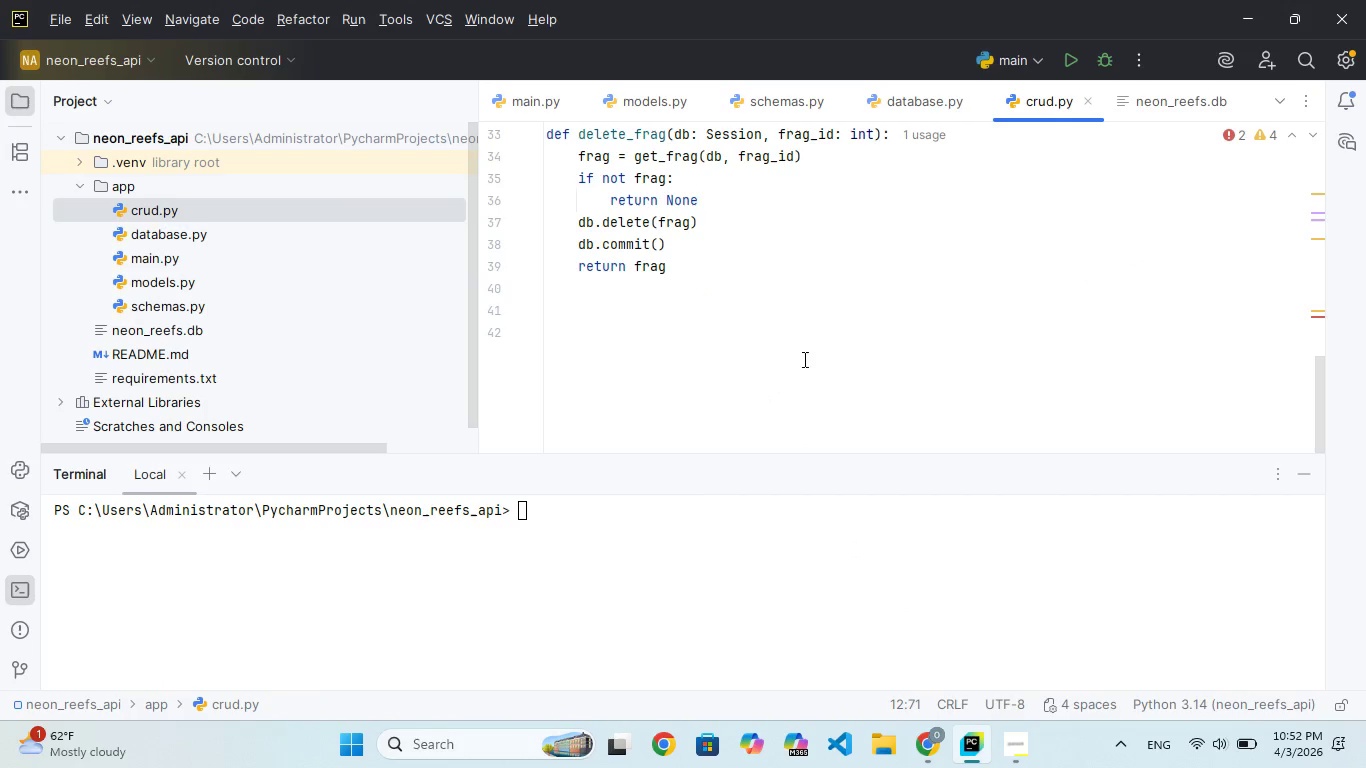 
left_click([788, 321])
 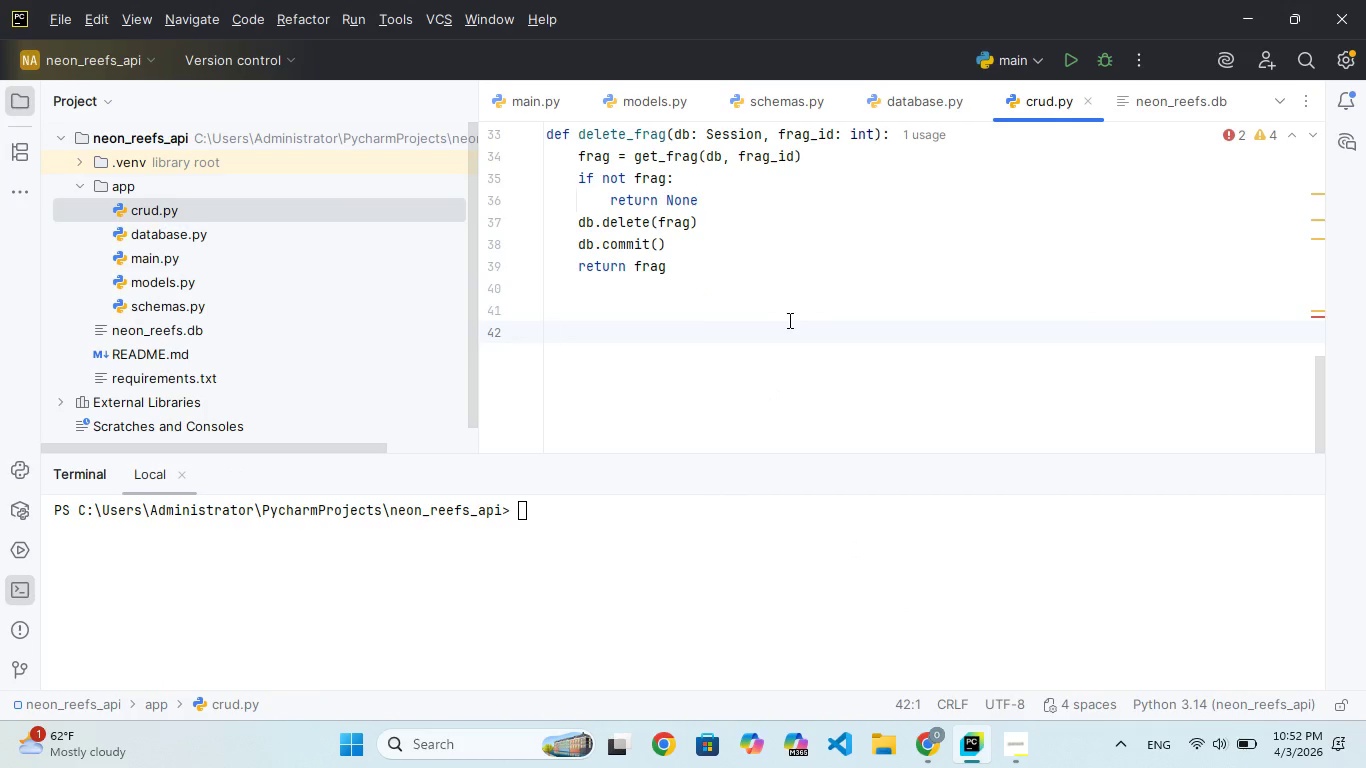 
key(Control+A)
 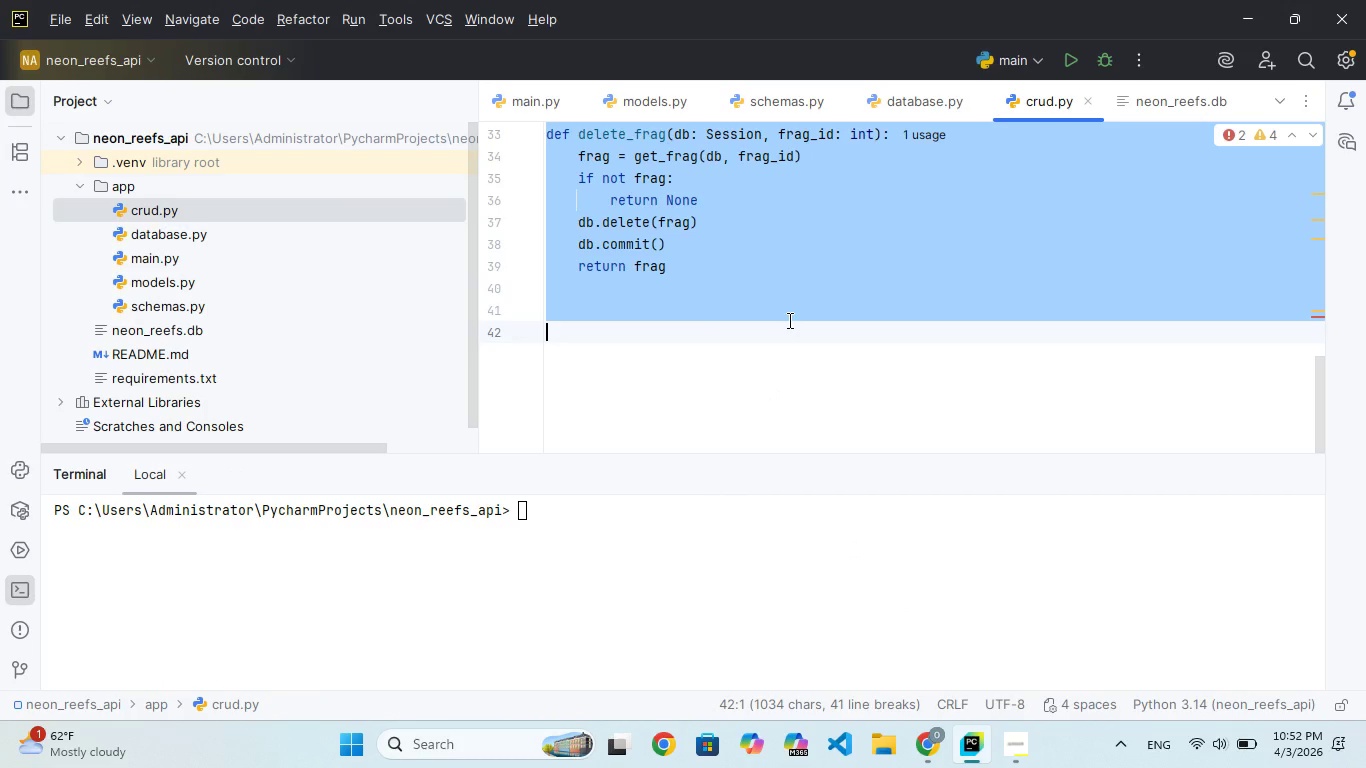 
key(Control+V)
 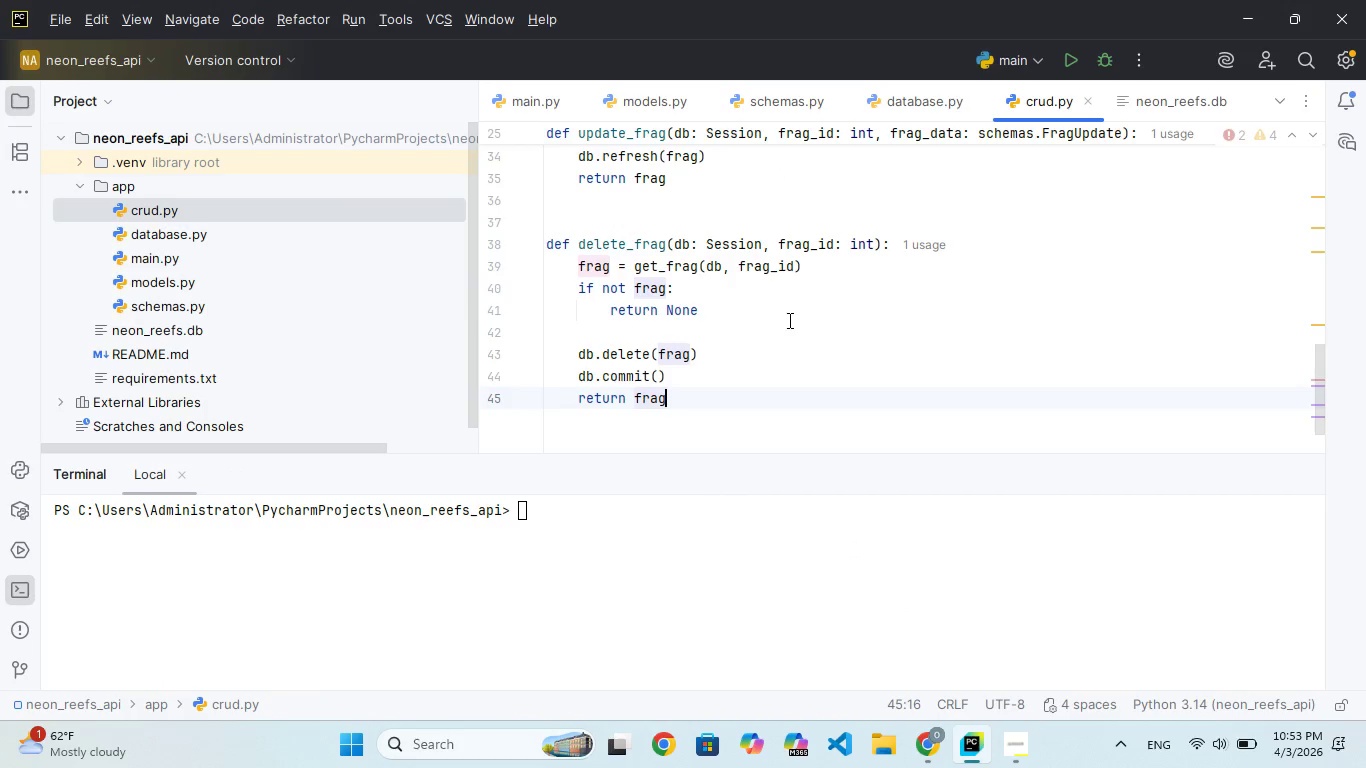 
scroll: coordinate [788, 320], scroll_direction: up, amount: 110.0
 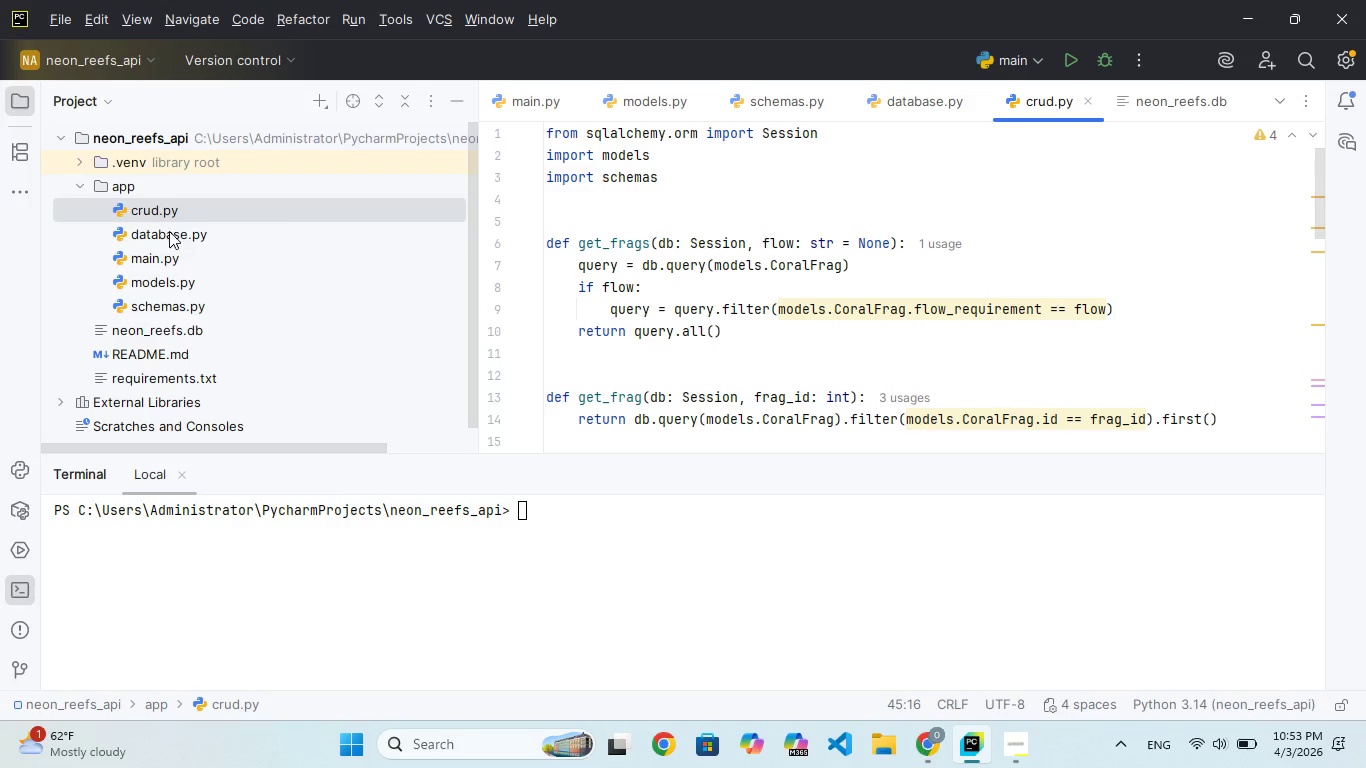 
left_click([559, 218])
 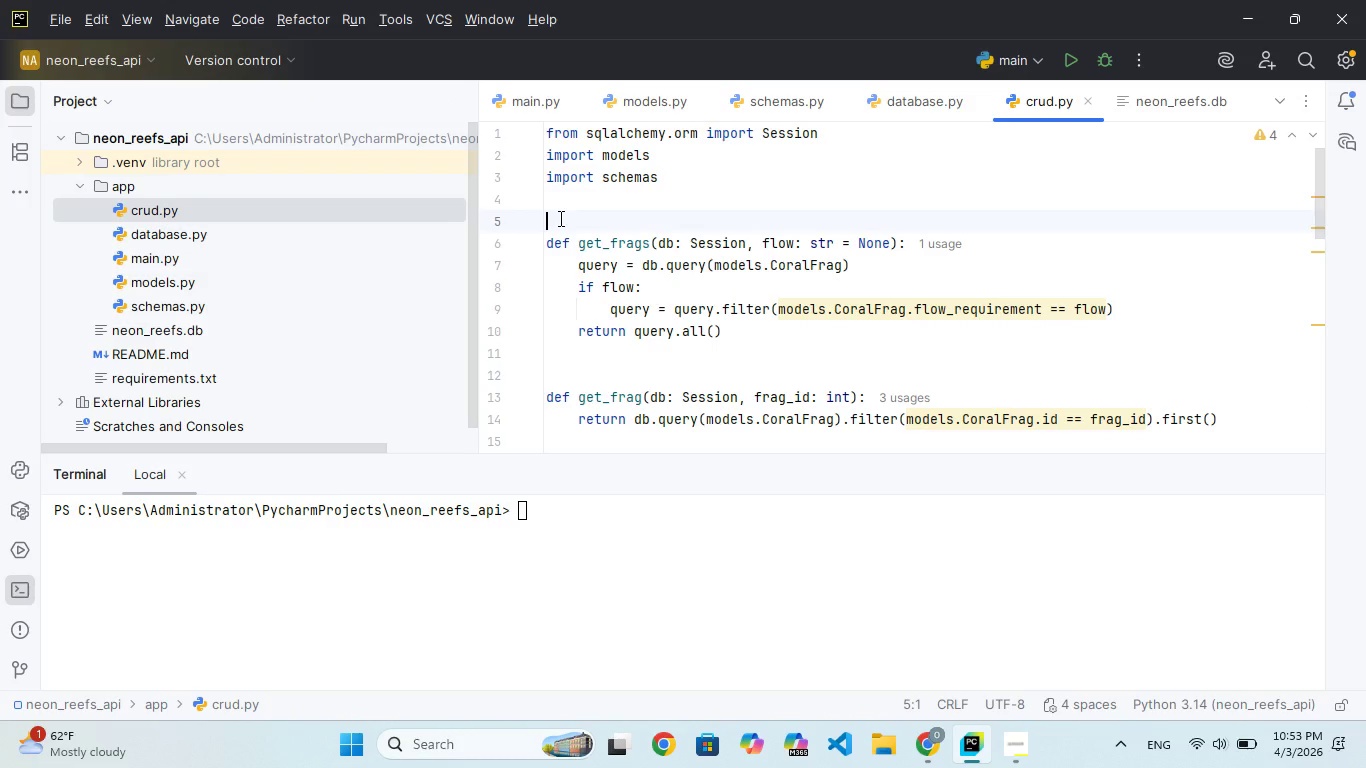 
key(ArrowDown)
 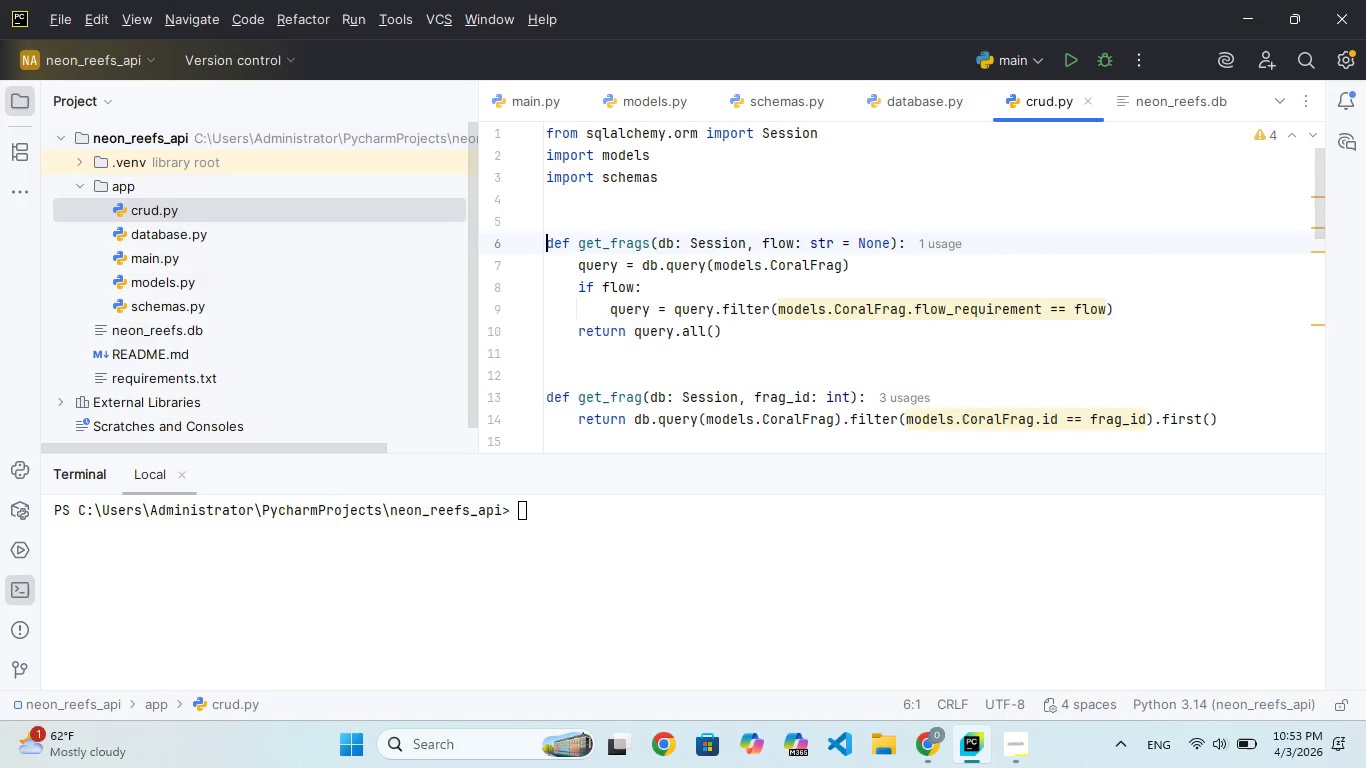 
key(Backspace)
 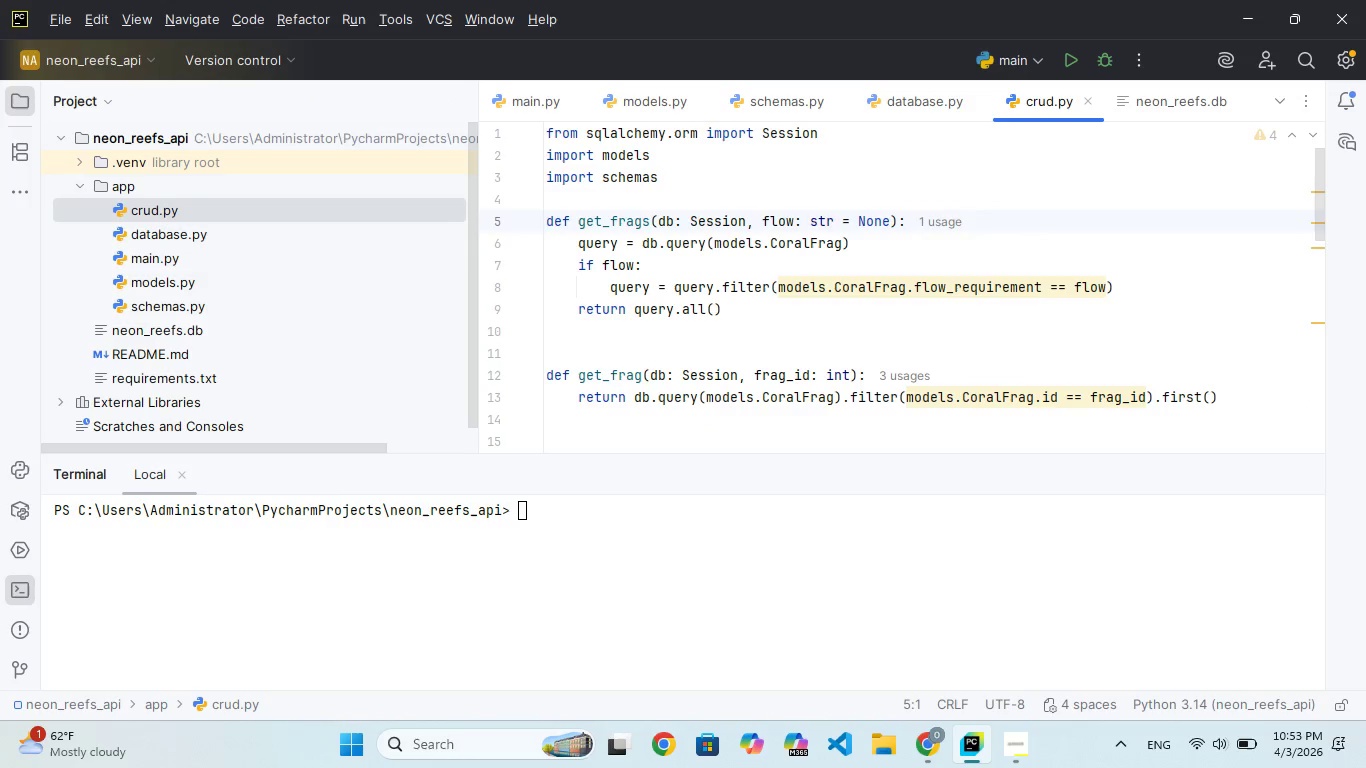 
hold_key(key=ArrowDown, duration=1.5)
 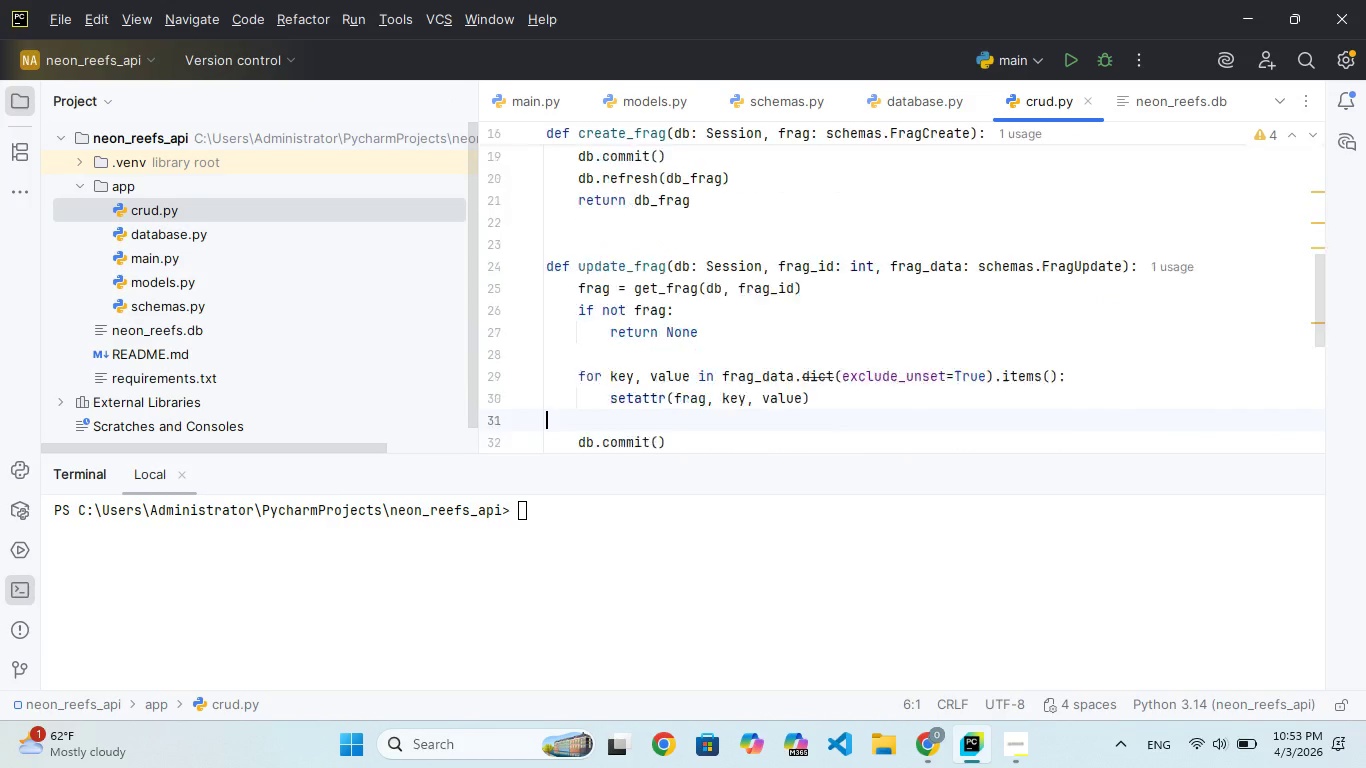 
key(ArrowDown)
 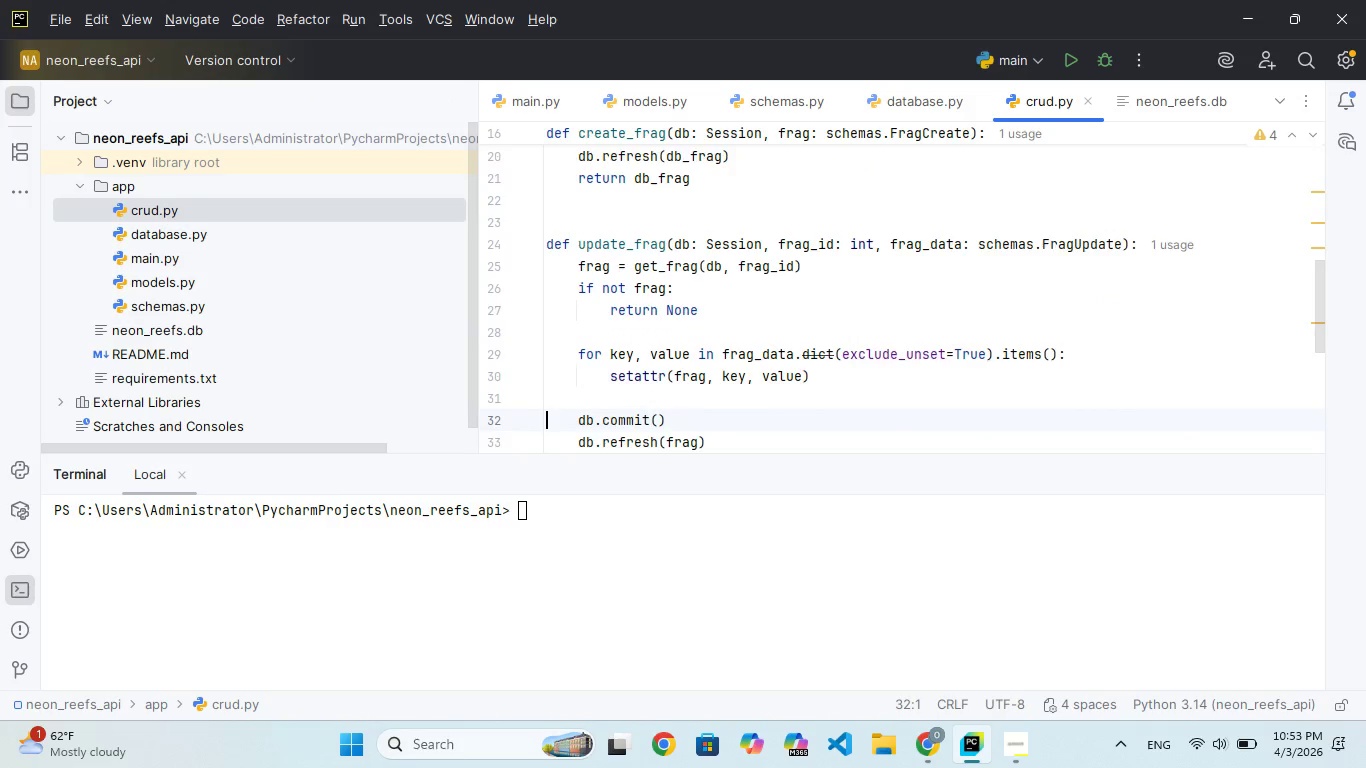 
key(ArrowDown)
 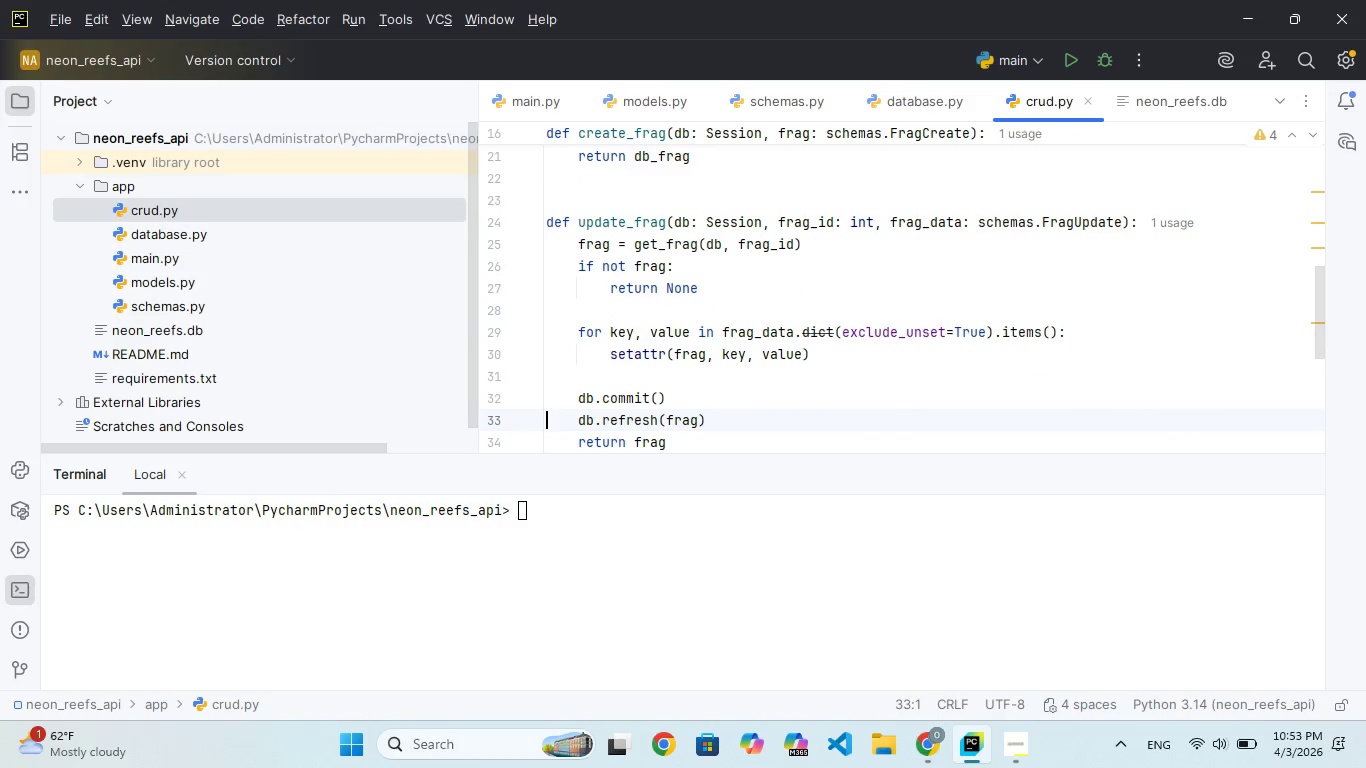 
key(ArrowDown)
 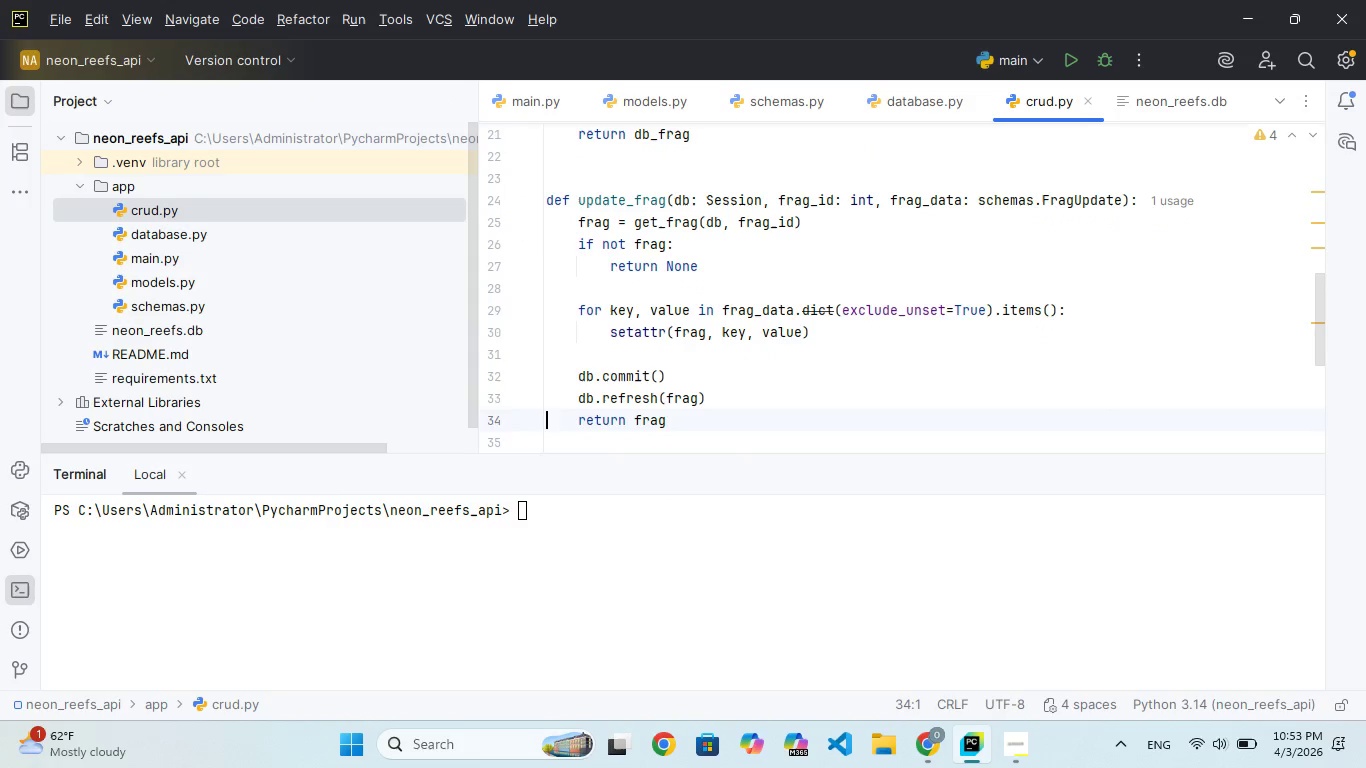 
key(ArrowDown)
 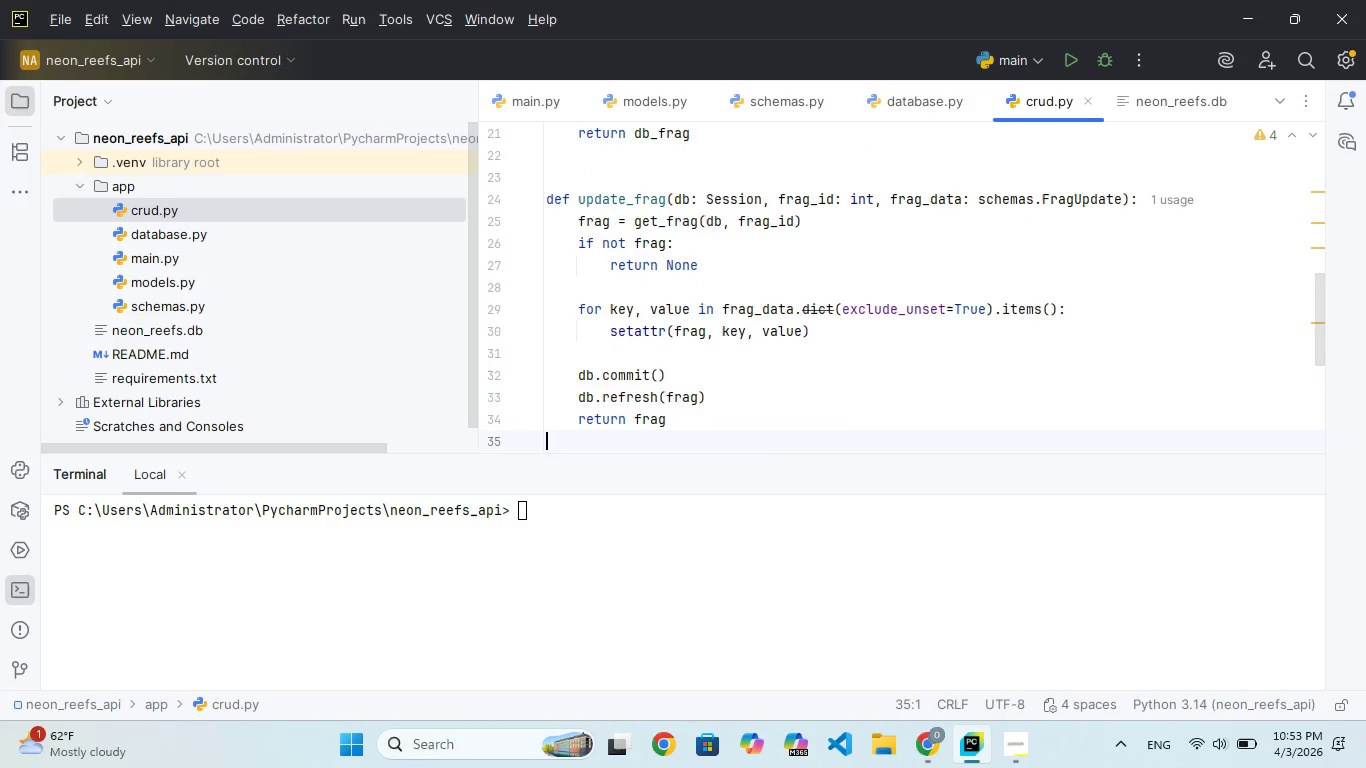 
key(ArrowDown)
 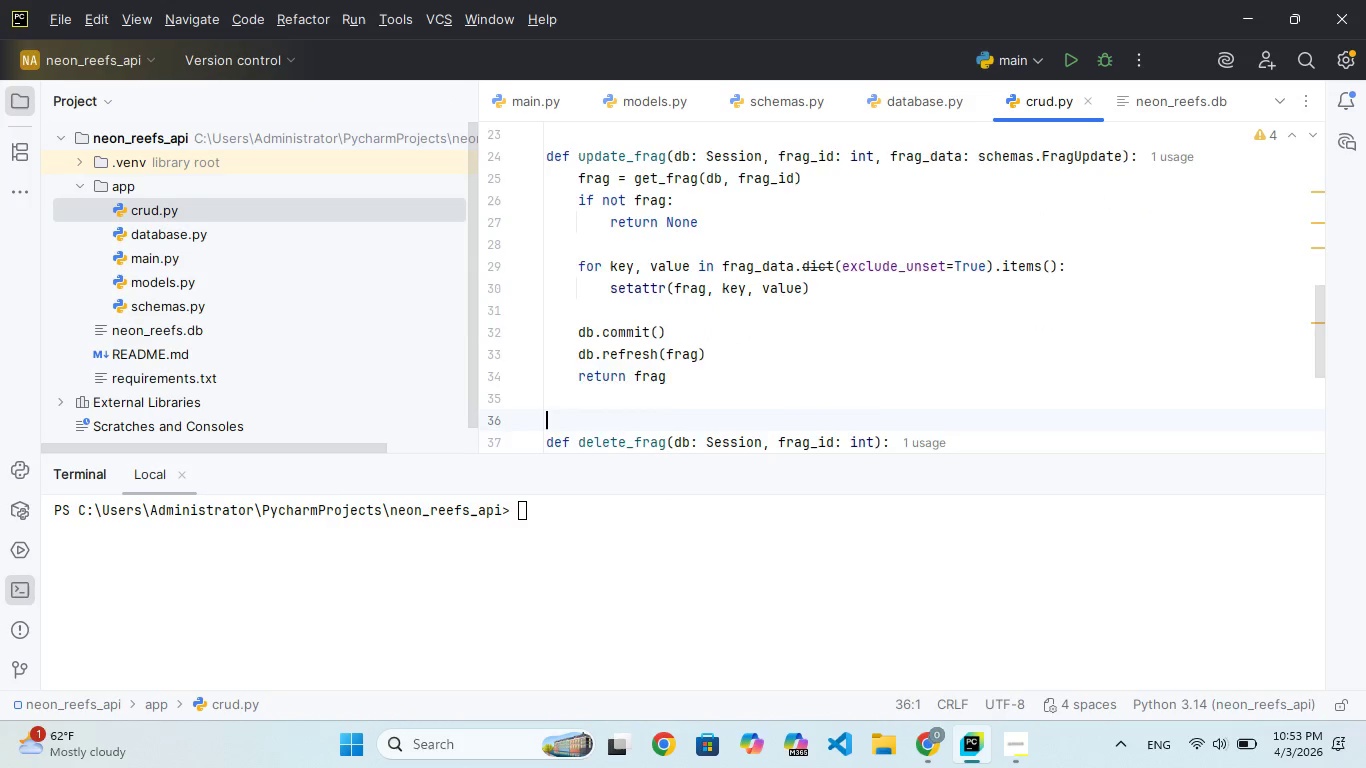 
key(ArrowDown)
 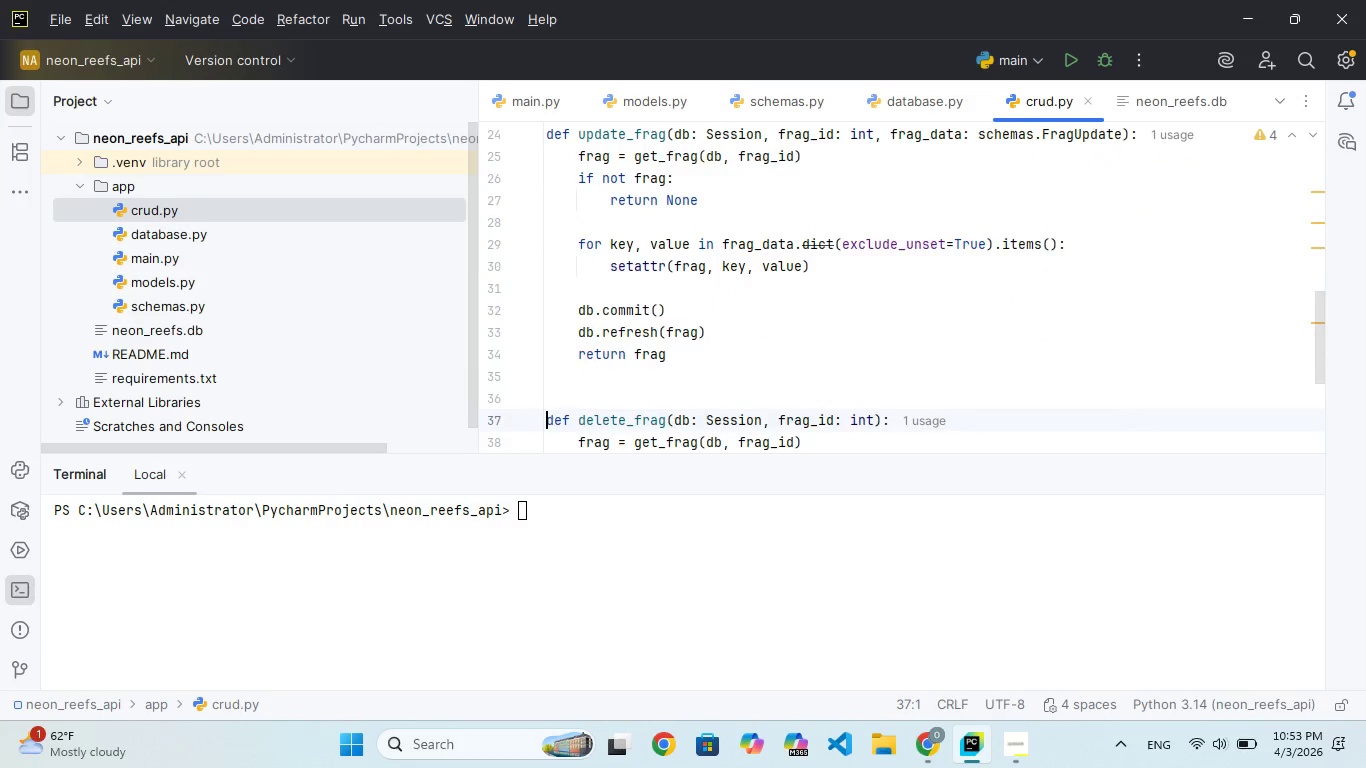 
key(ArrowDown)
 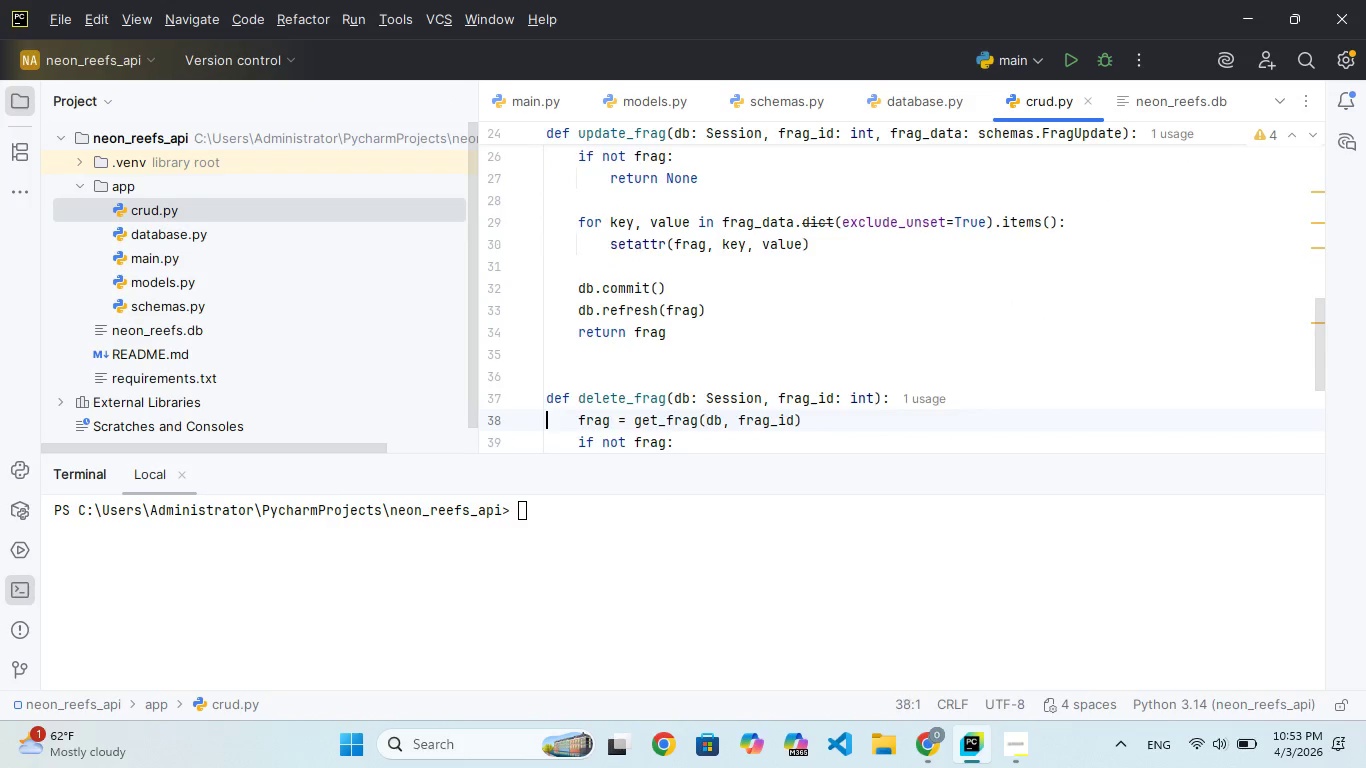 
key(ArrowDown)
 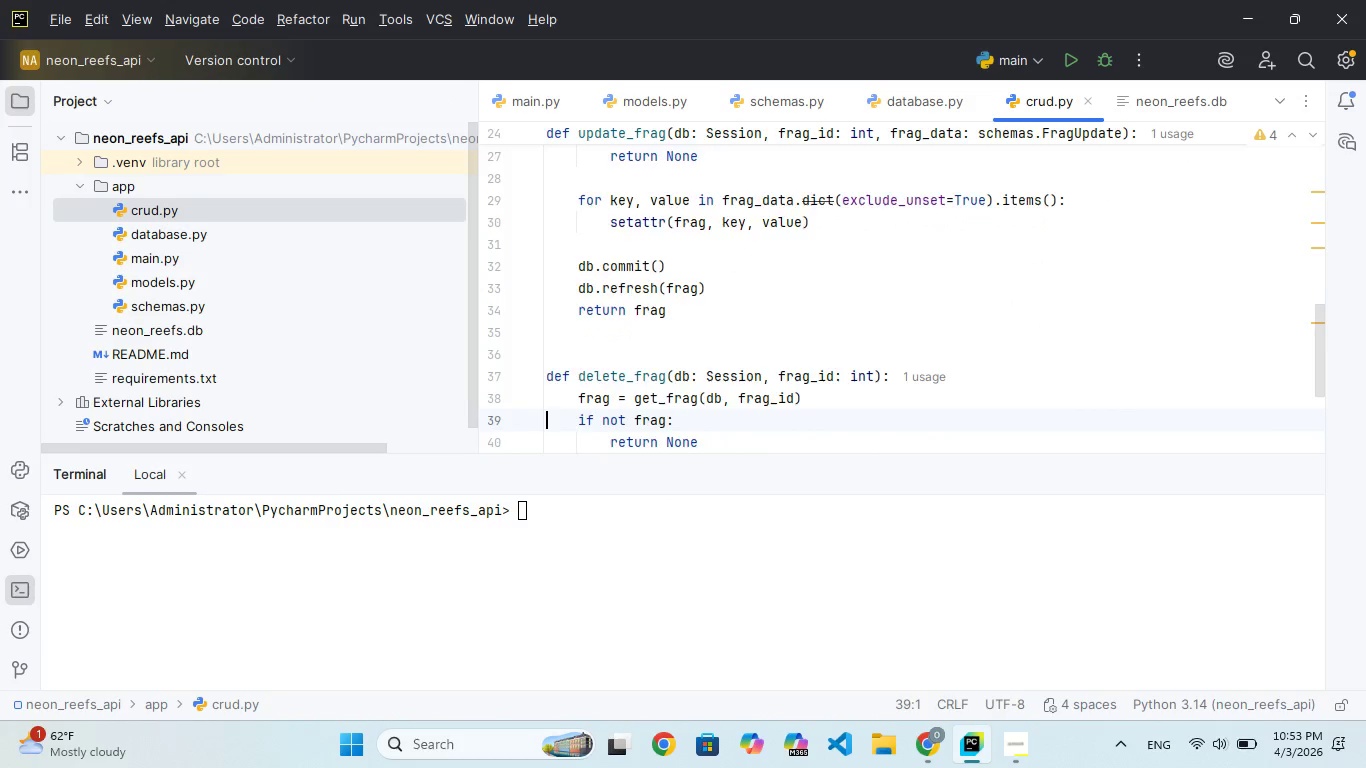 
hold_key(key=ArrowDown, duration=0.97)
 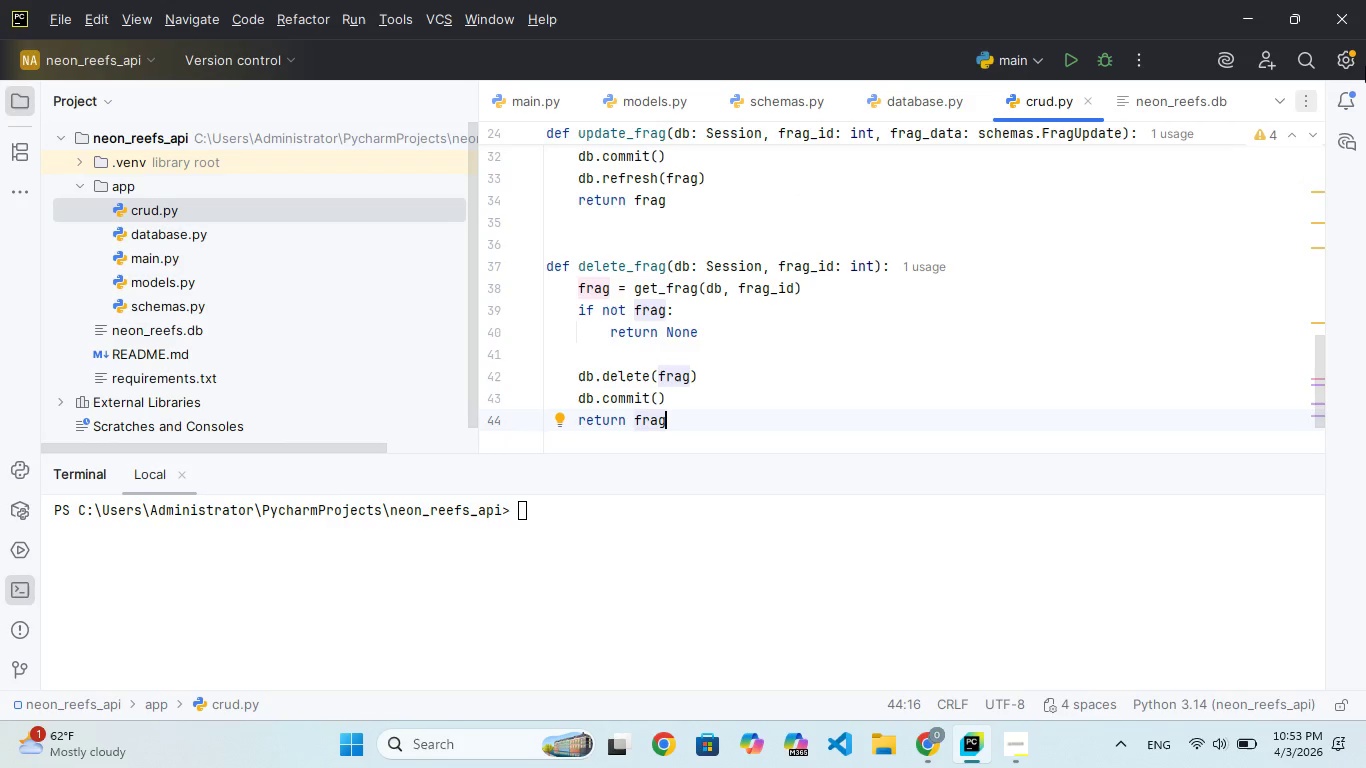 
left_click([1278, 131])
 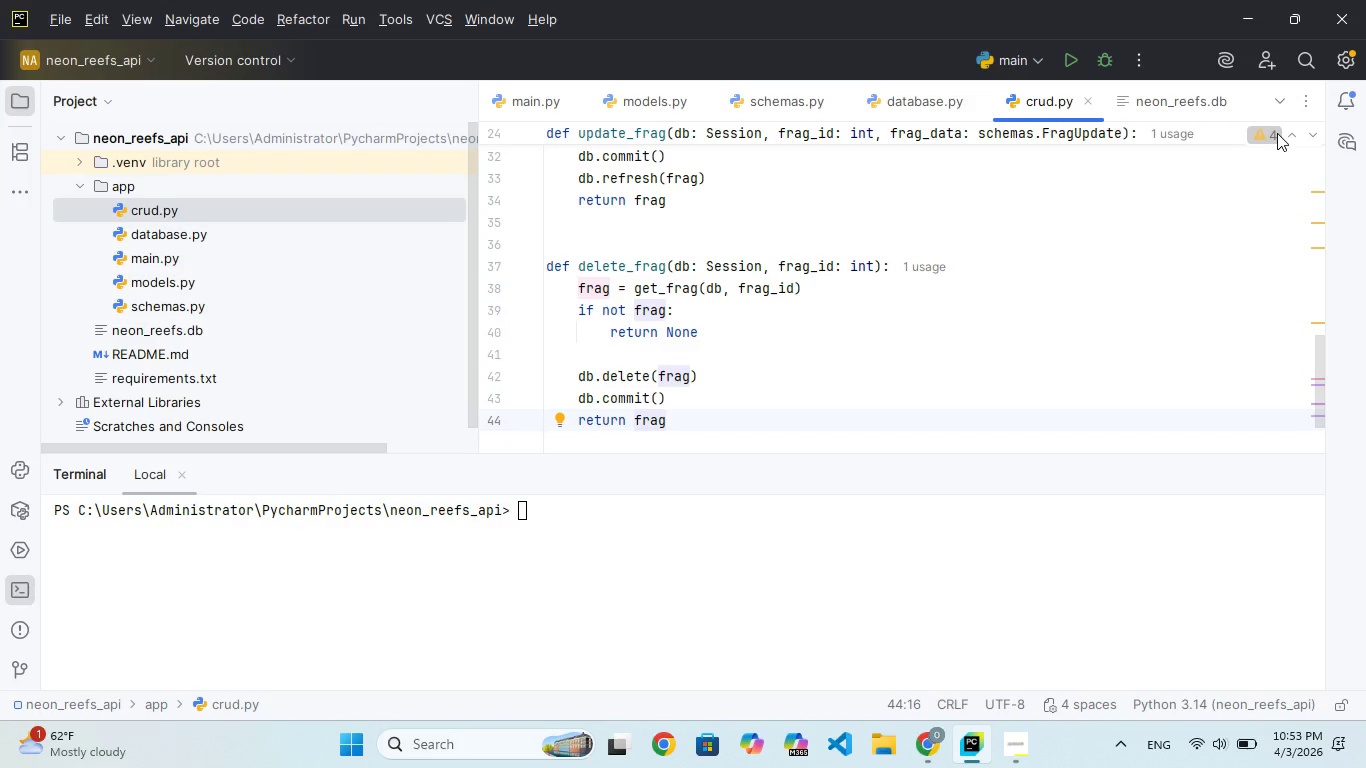 
left_click([1276, 134])
 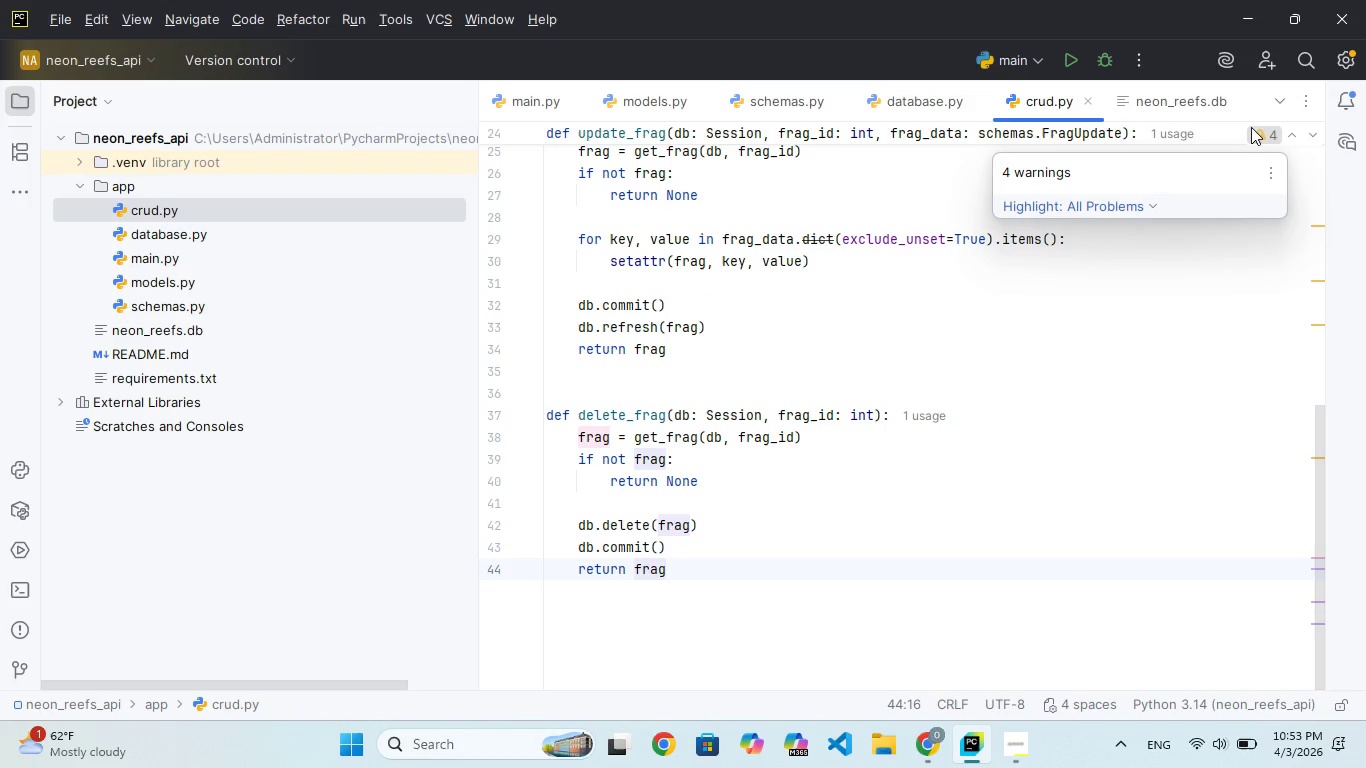 
double_click([1251, 127])
 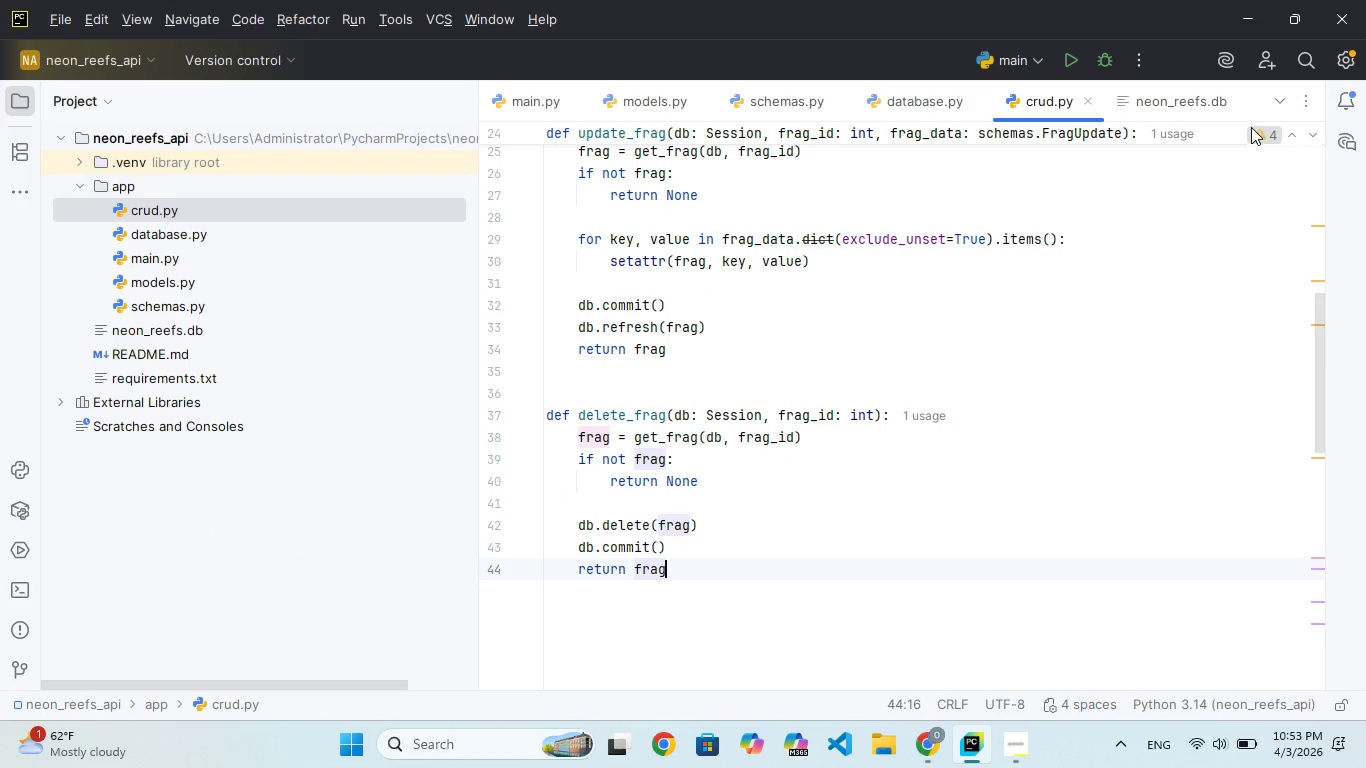 
left_click([1251, 127])
 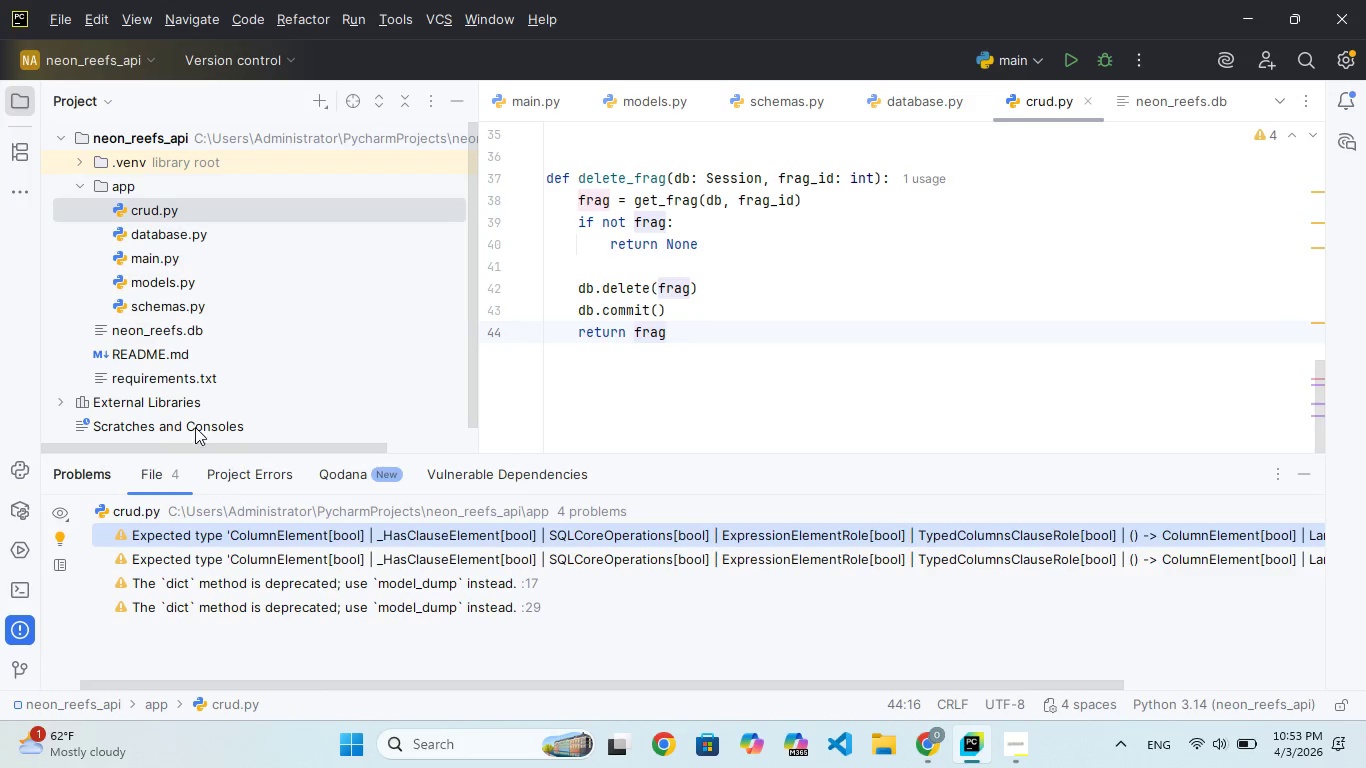 
wait(7.08)
 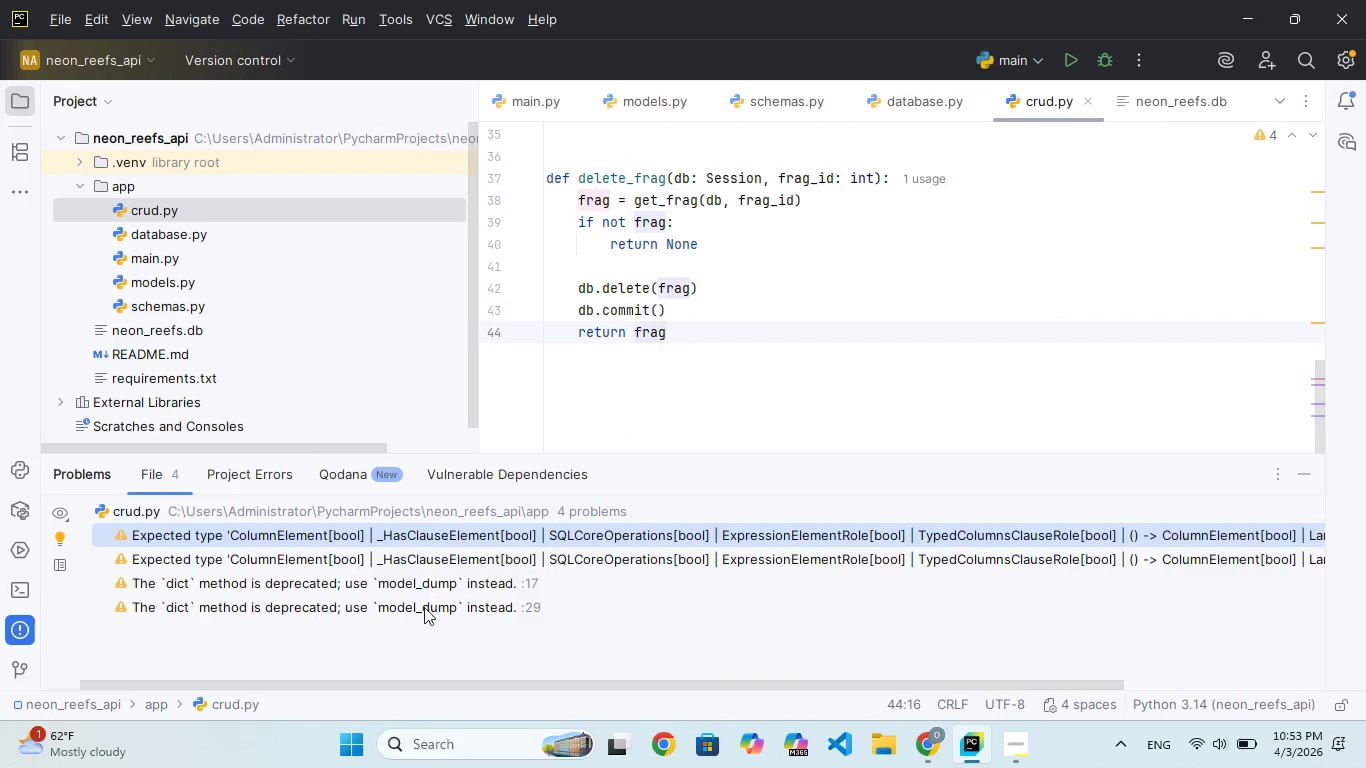 
double_click([18, 590])
 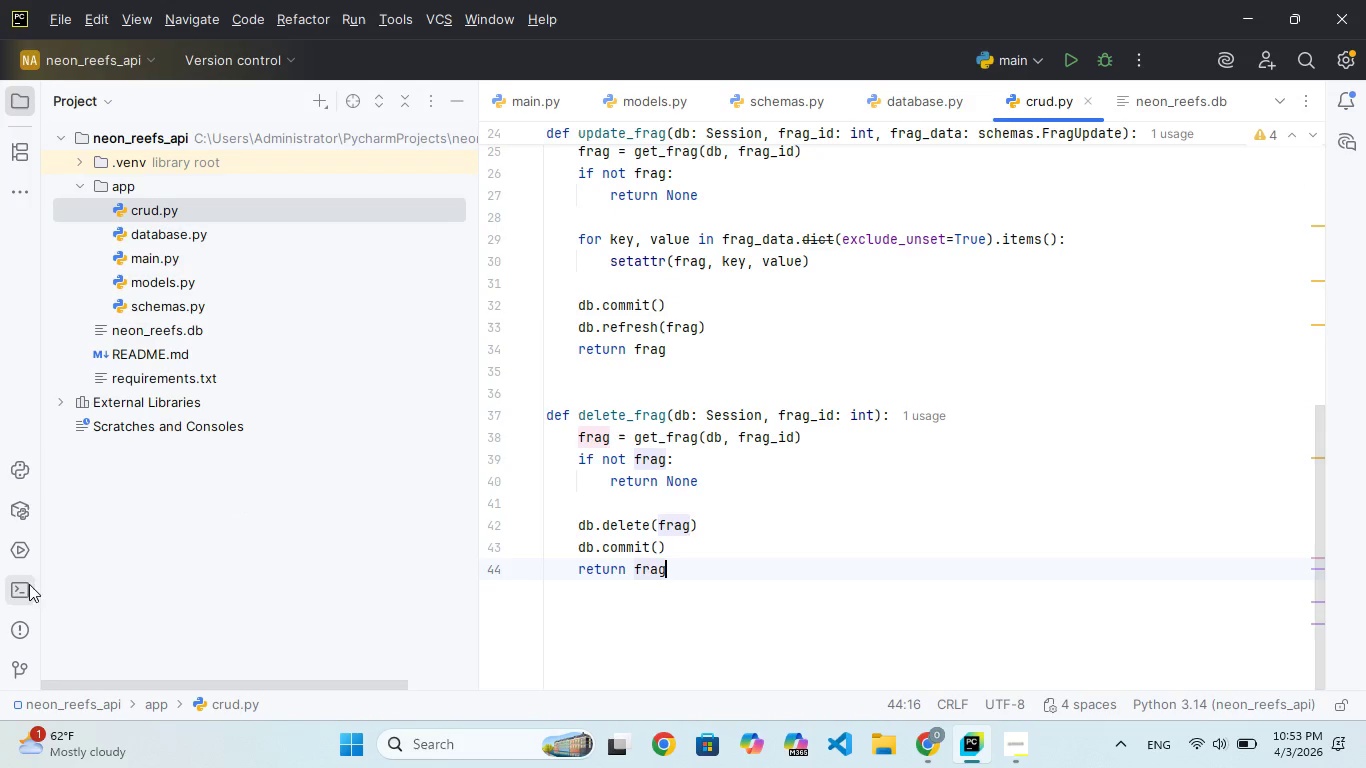 
left_click([12, 596])
 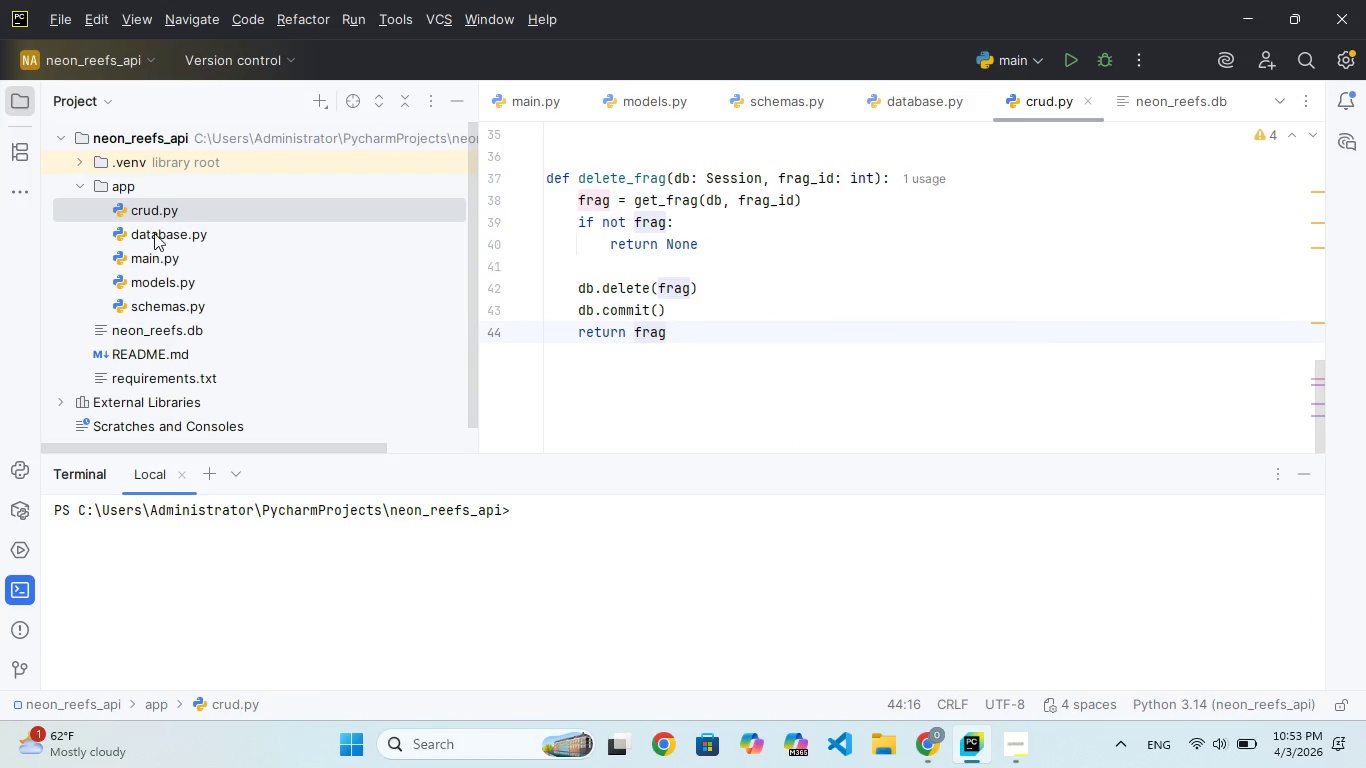 
left_click([154, 226])
 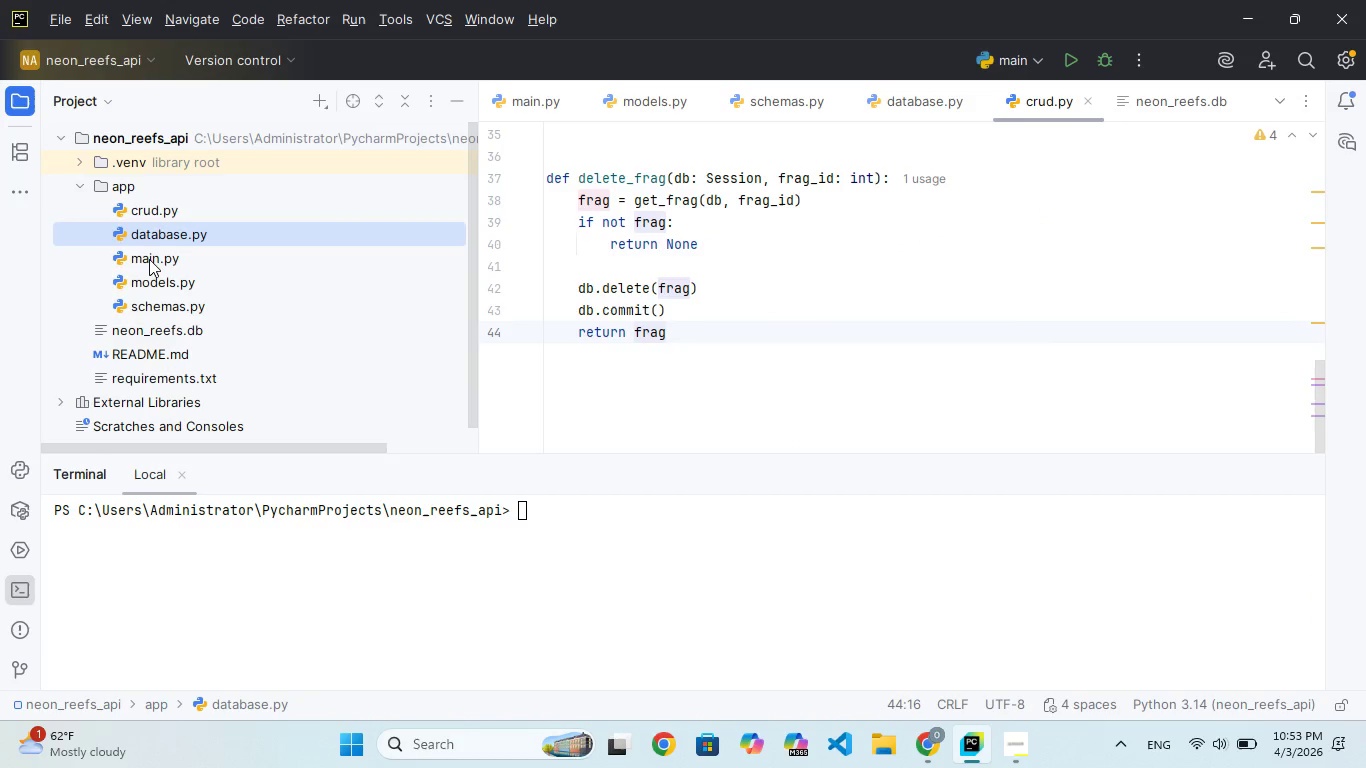 
left_click([149, 261])
 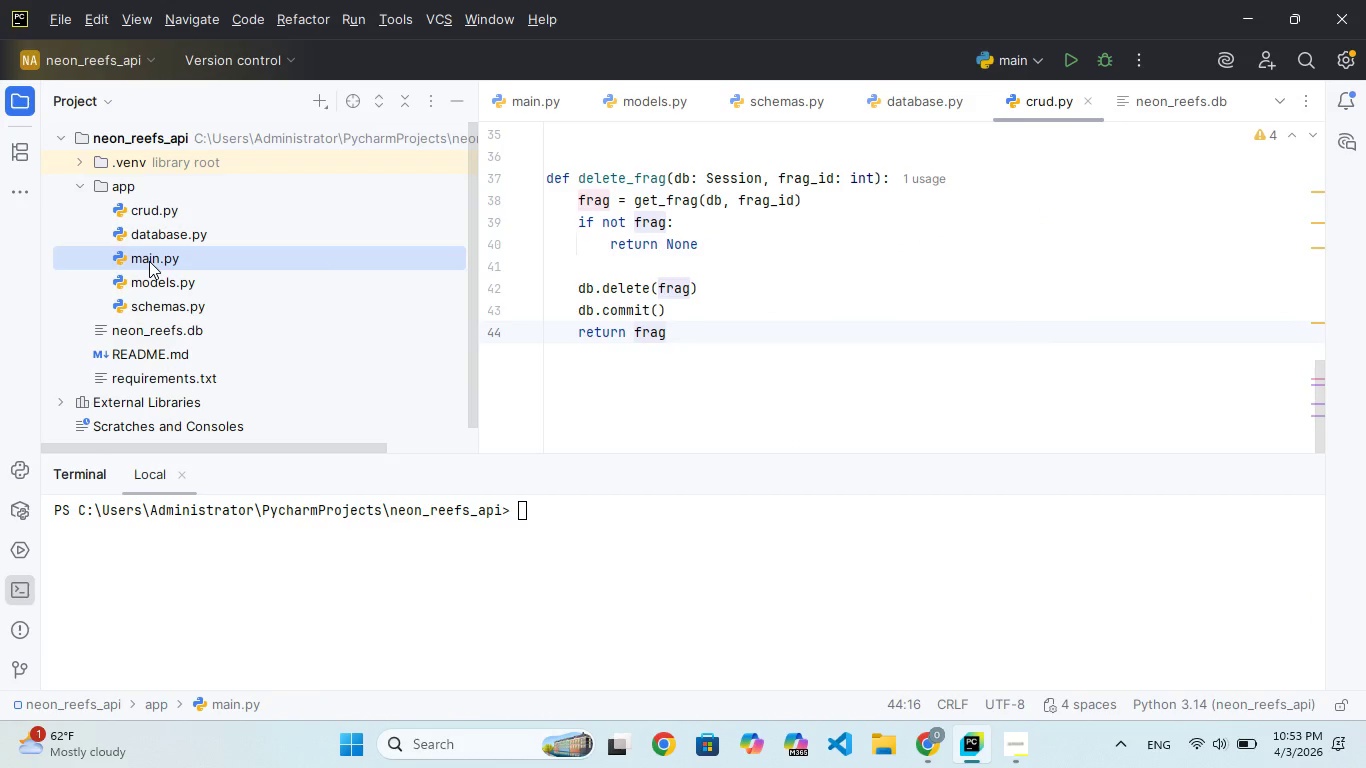 
double_click([149, 261])
 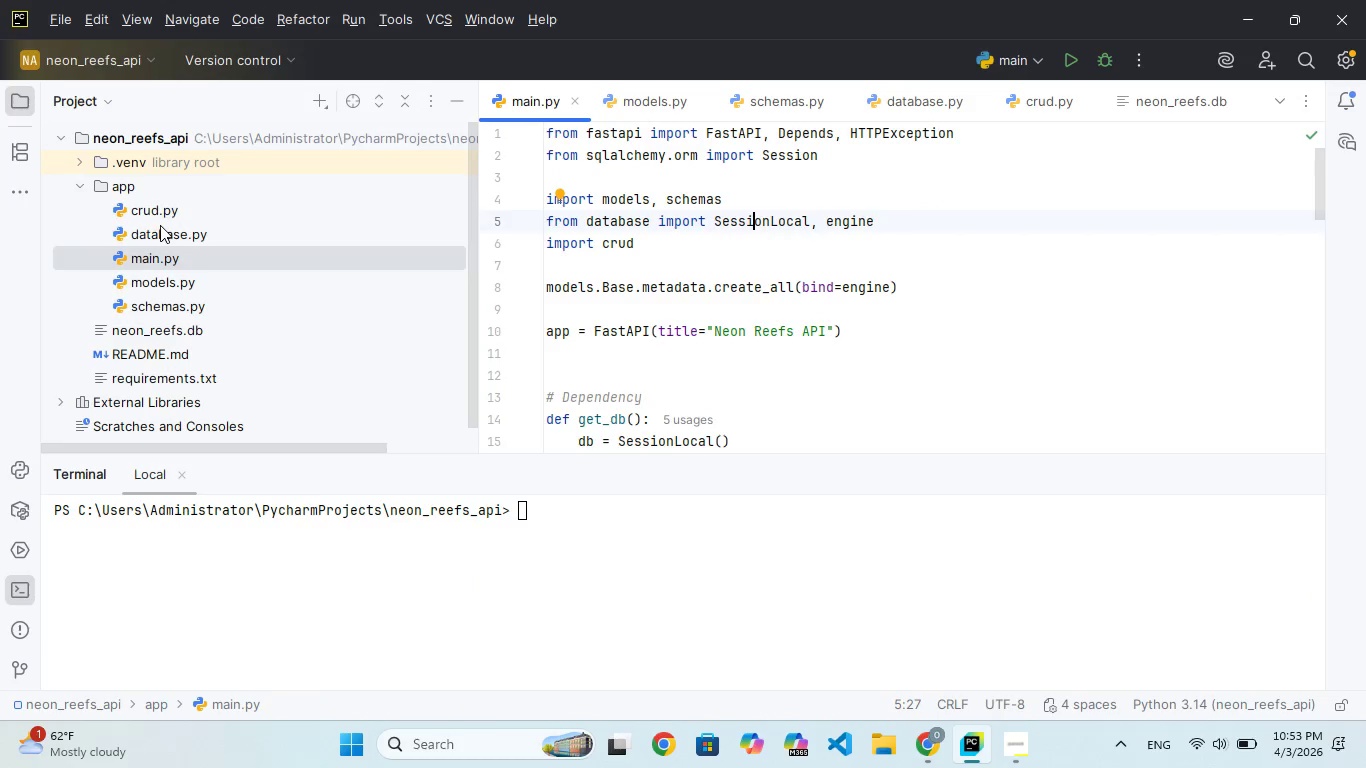 
double_click([160, 225])
 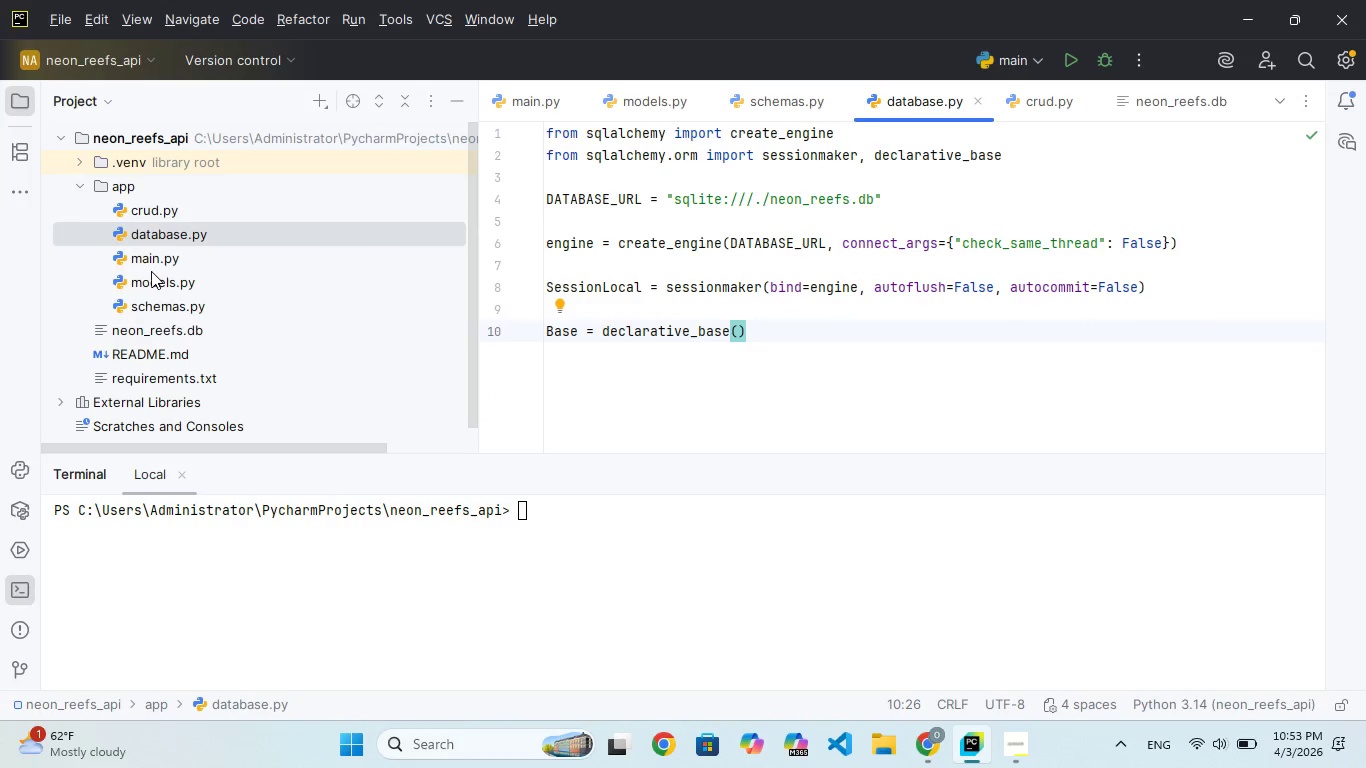 
left_click([151, 265])
 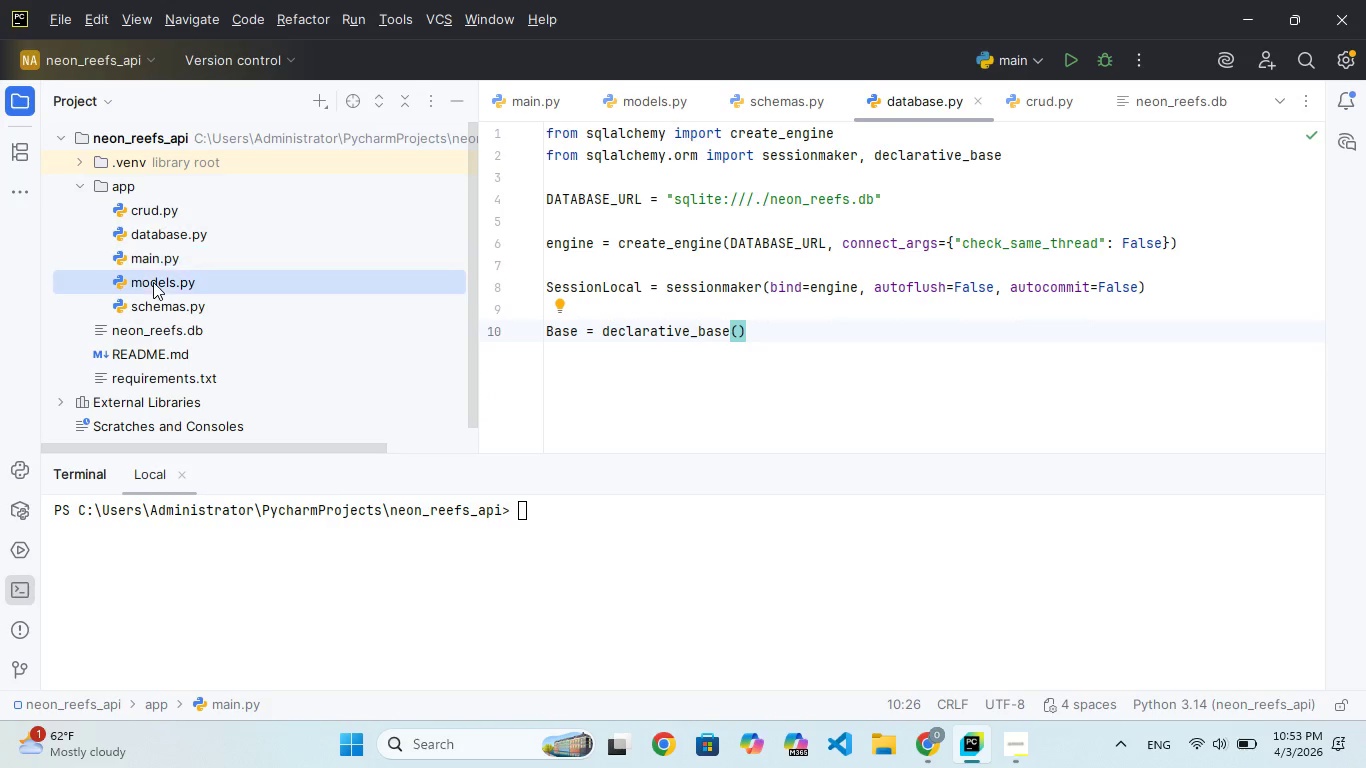 
double_click([153, 282])
 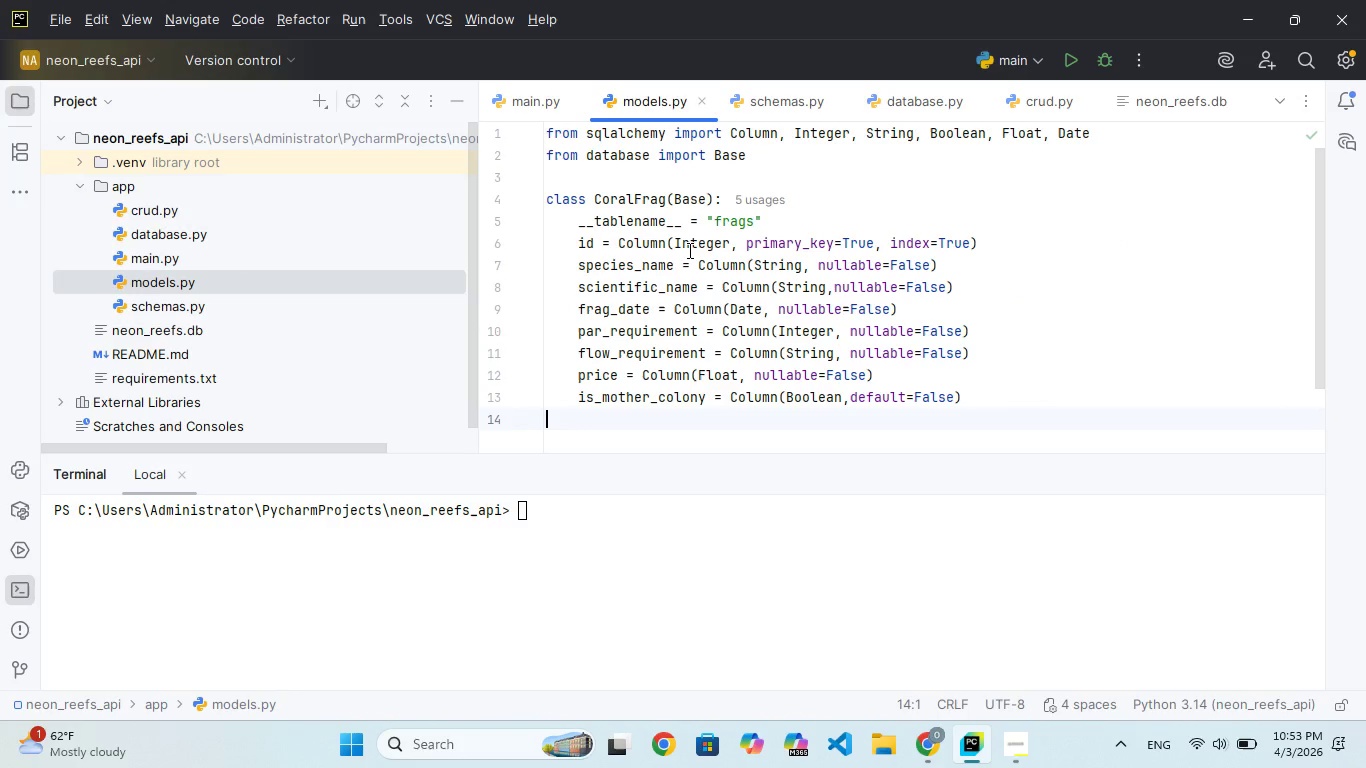 
scroll: coordinate [691, 251], scroll_direction: down, amount: 9.0
 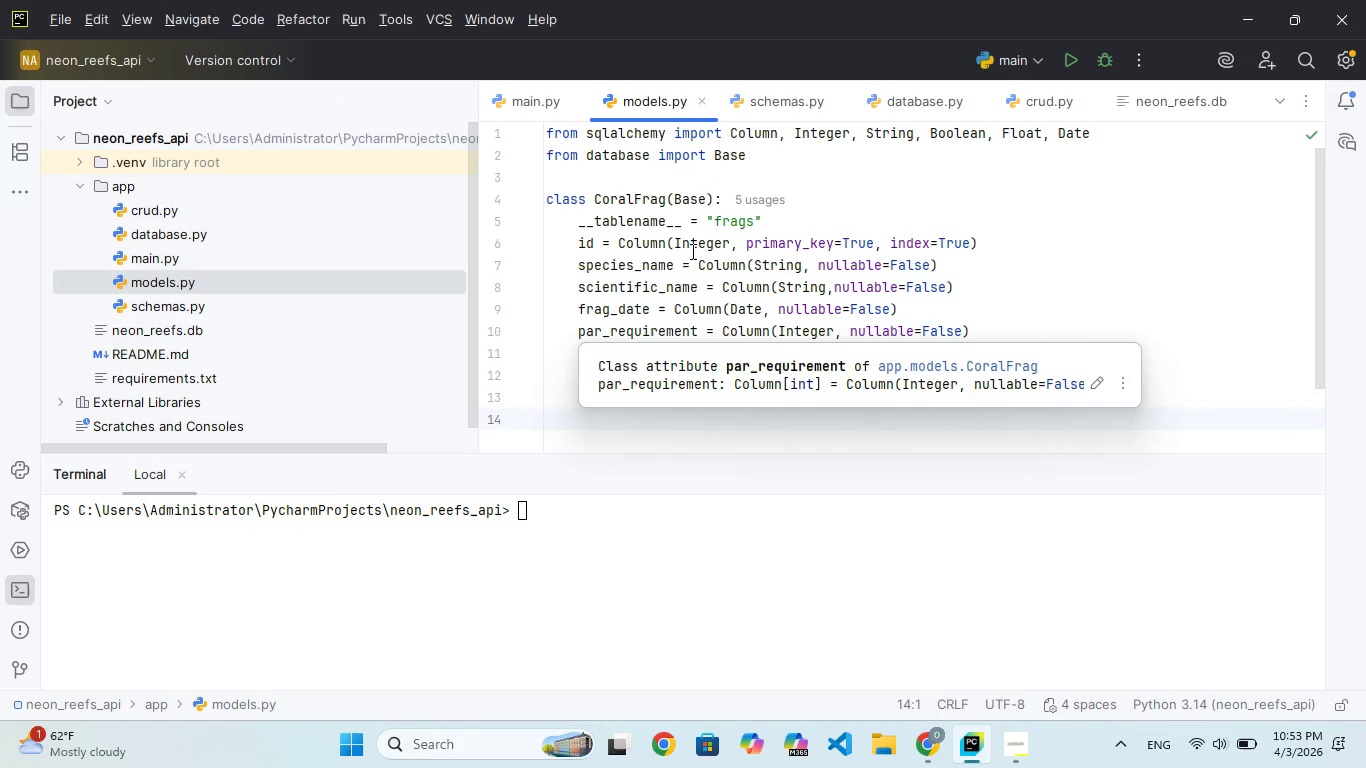 
scroll: coordinate [691, 251], scroll_direction: up, amount: 1.0
 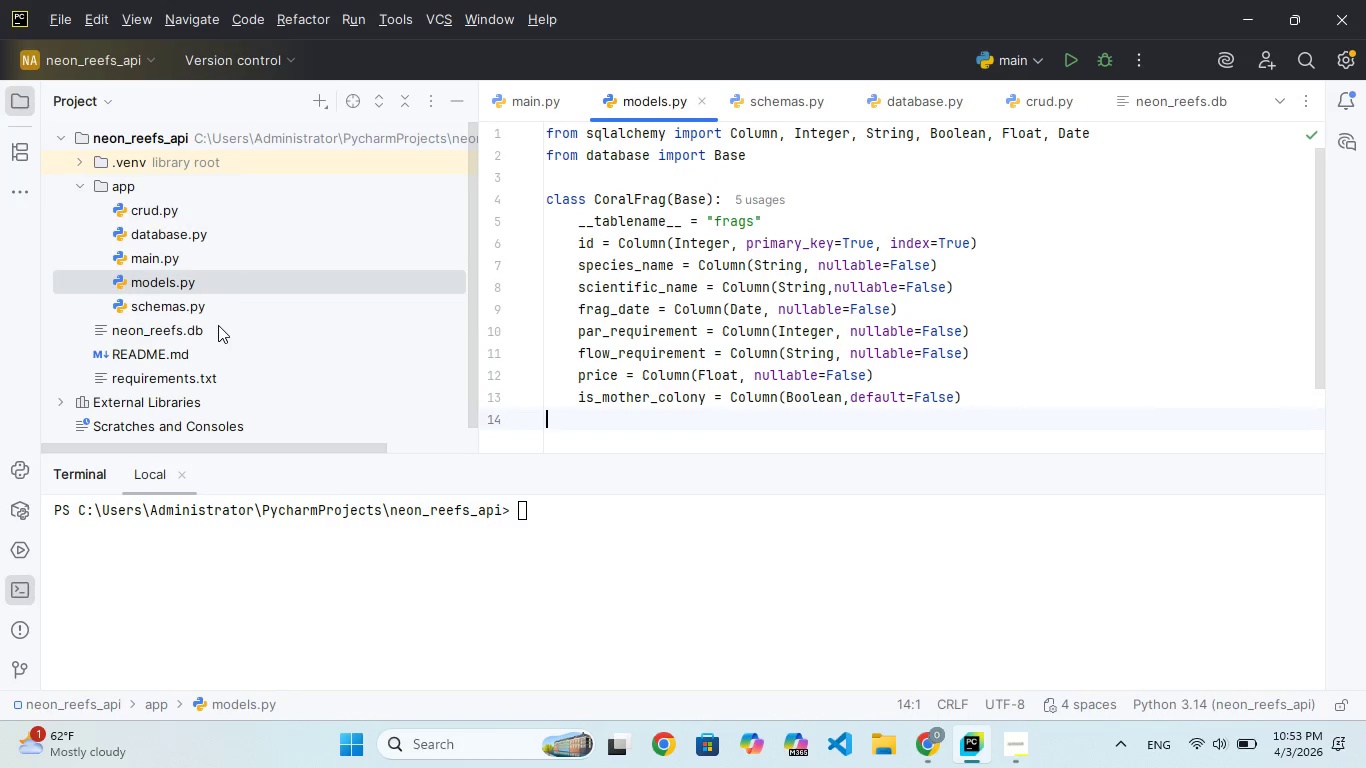 
double_click([192, 310])